 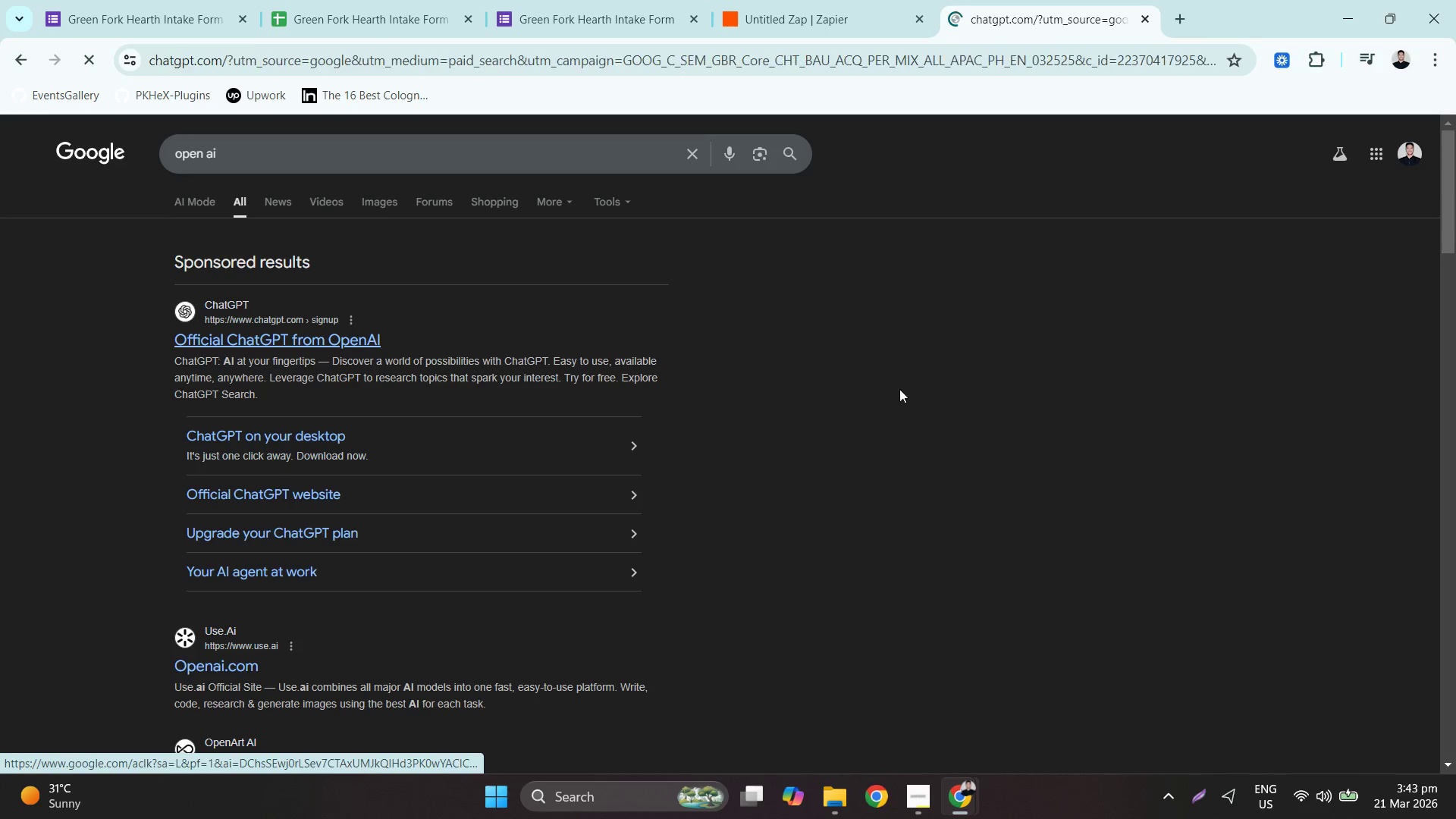 
left_click([1232, 137])
 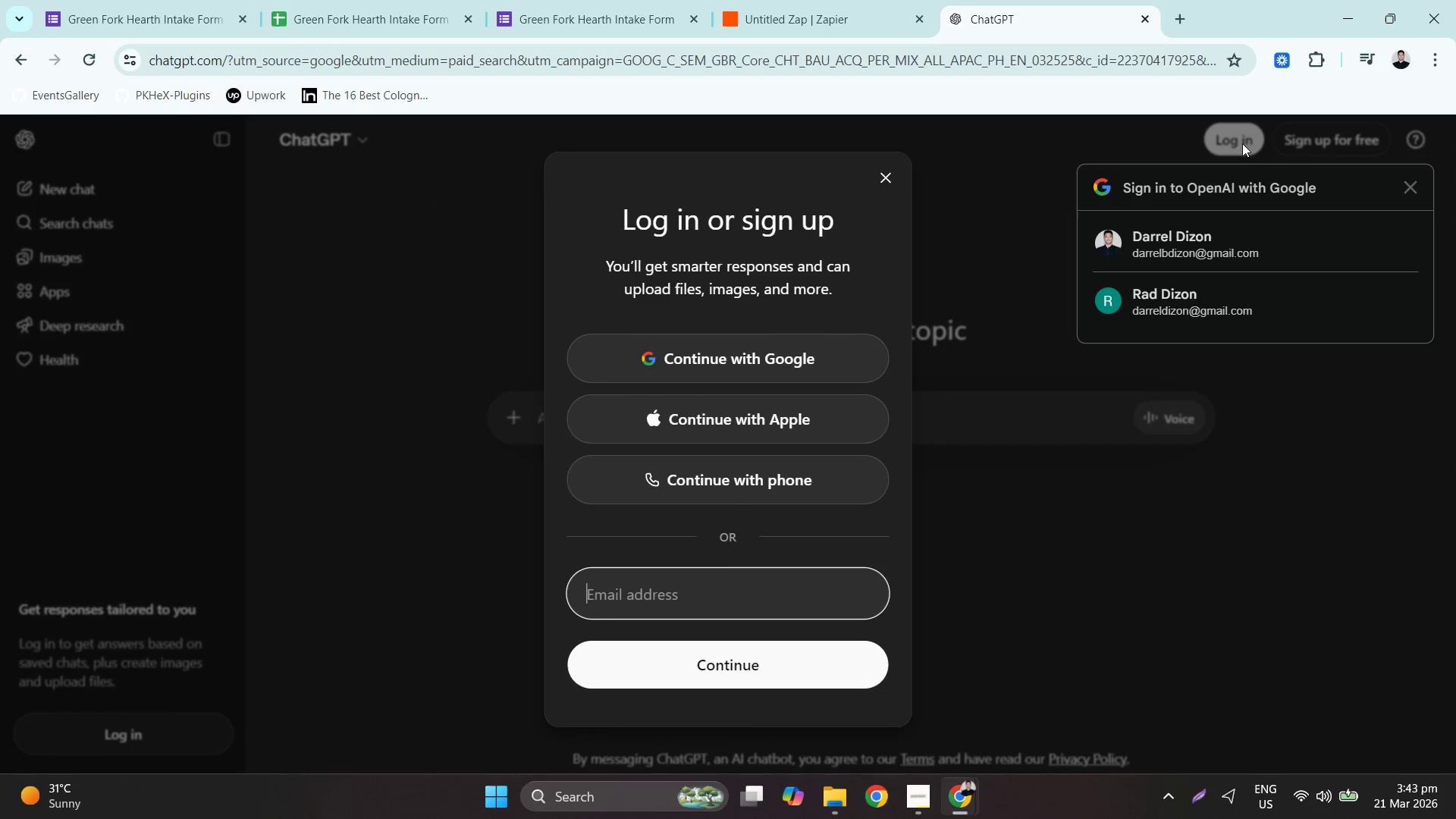 
left_click([1222, 244])
 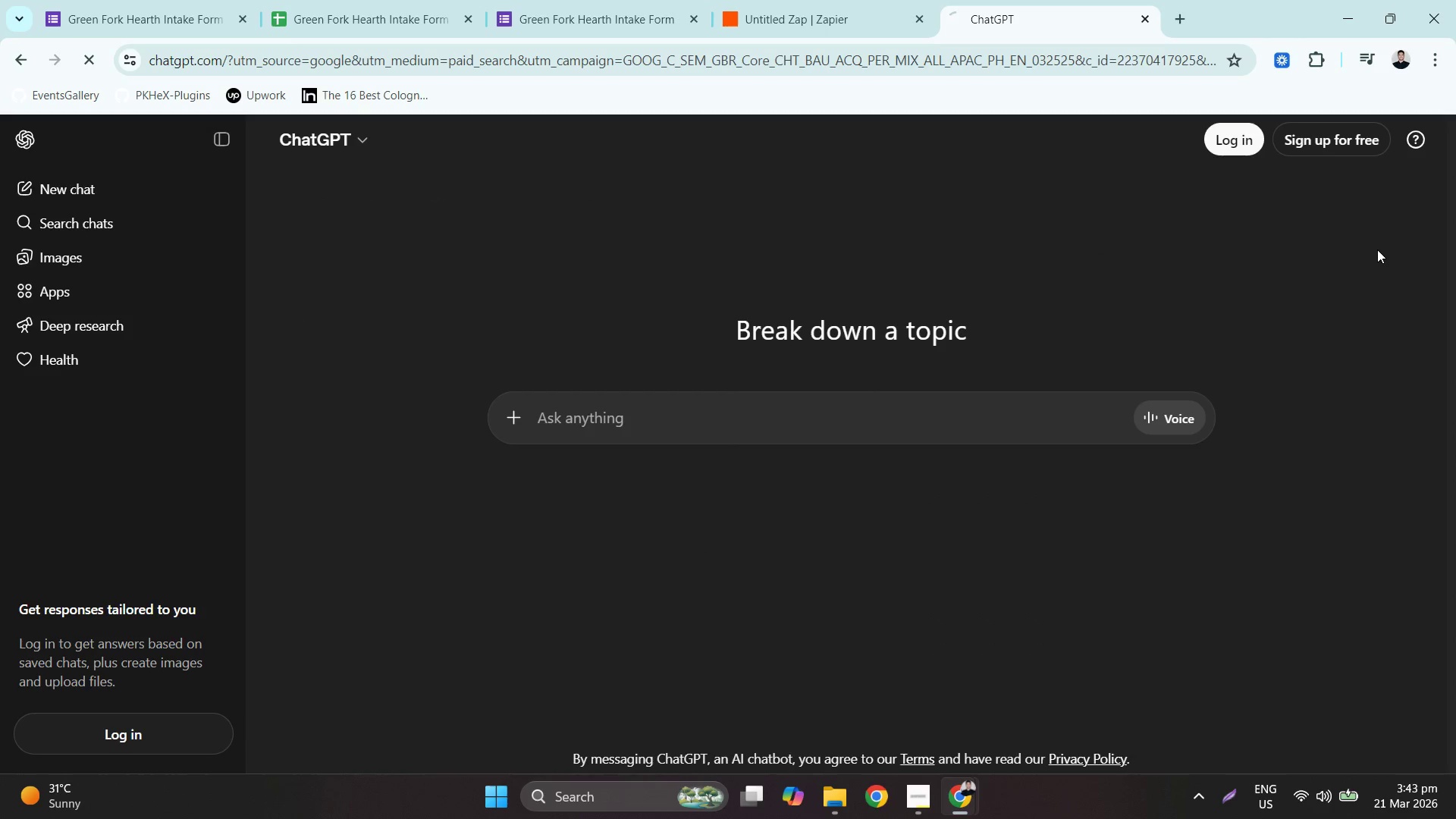 
scroll: coordinate [1325, 274], scroll_direction: down, amount: 1.0
 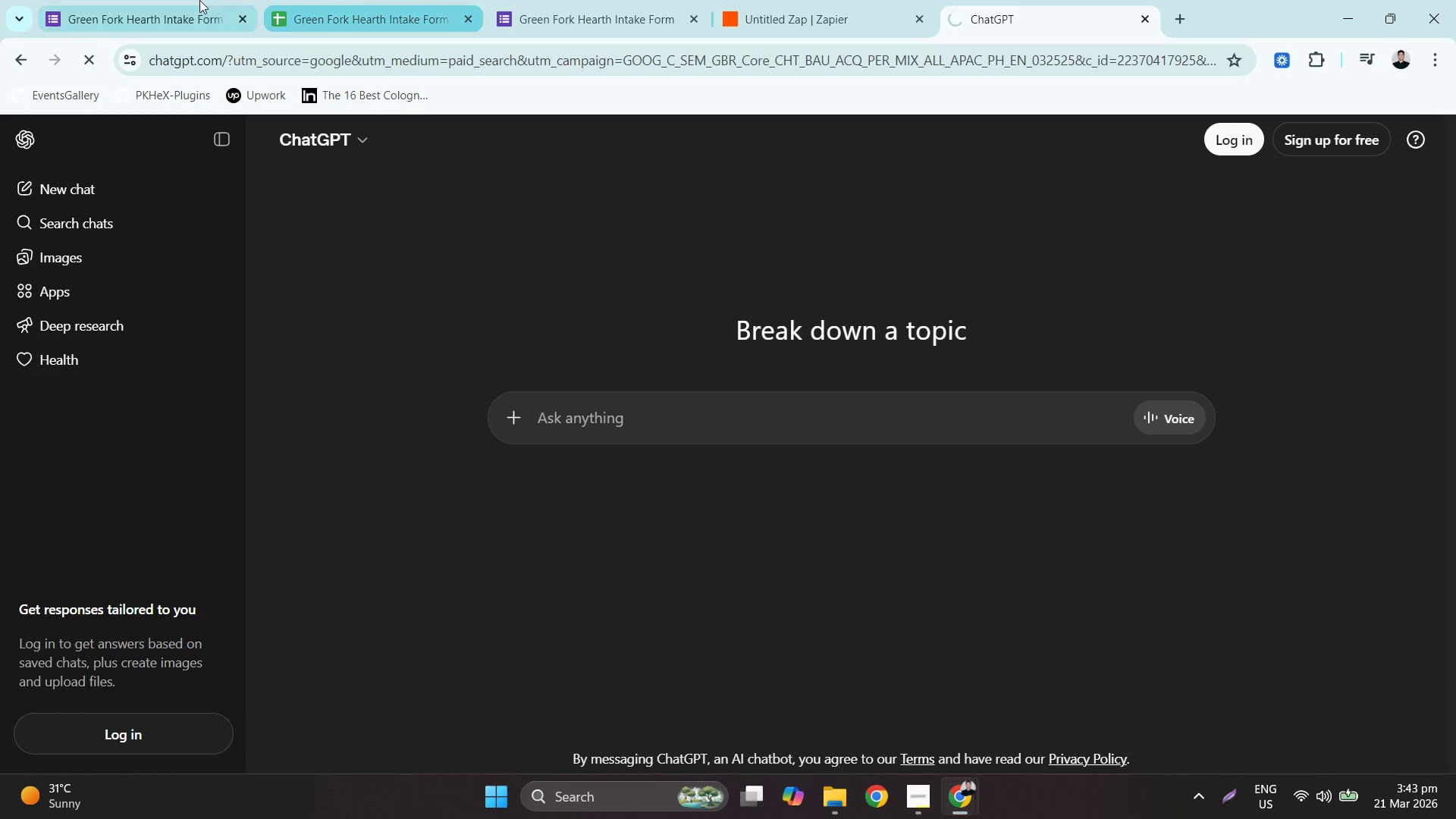 
left_click([783, 0])
 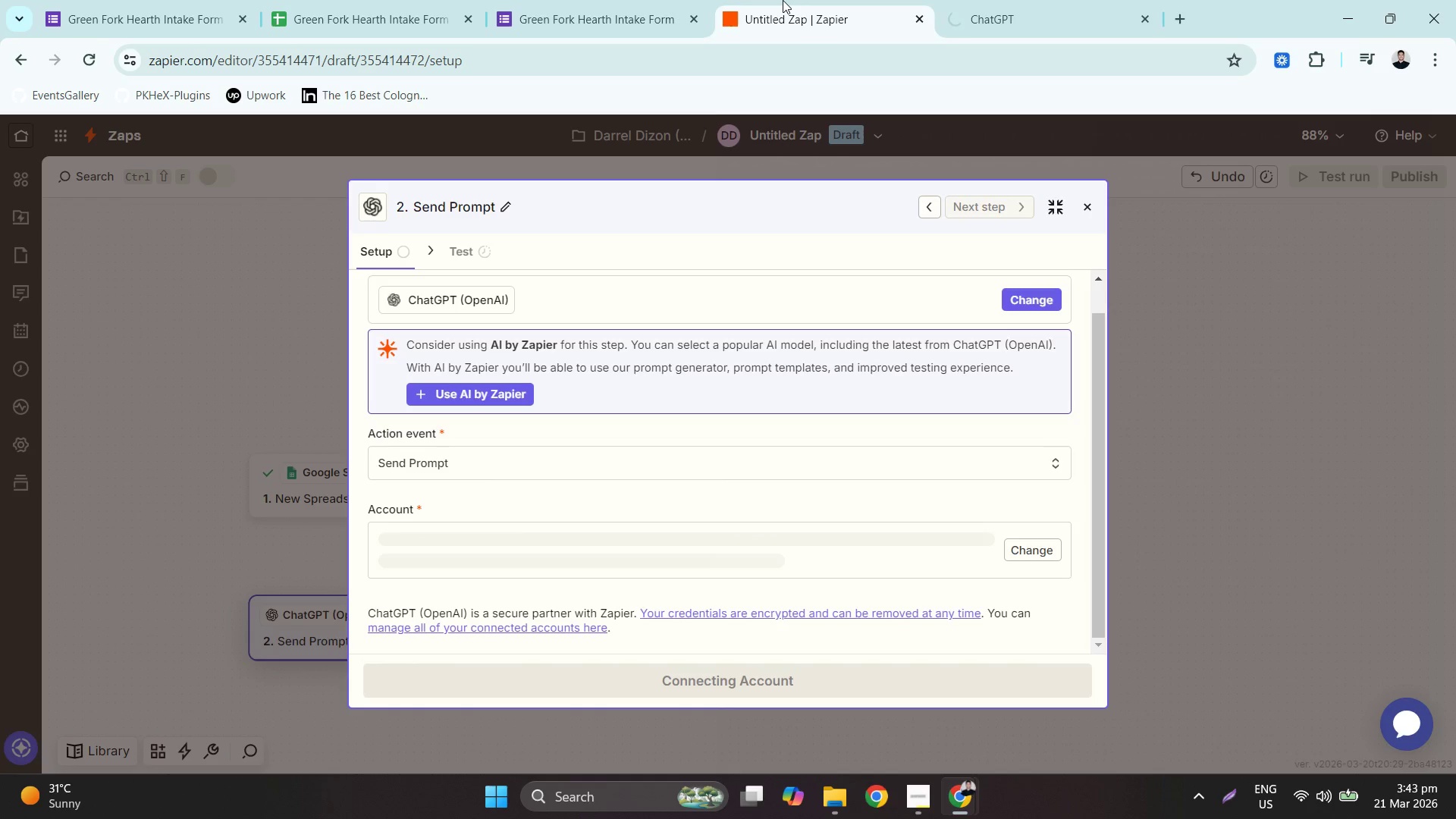 
scroll: coordinate [875, 331], scroll_direction: down, amount: 1.0
 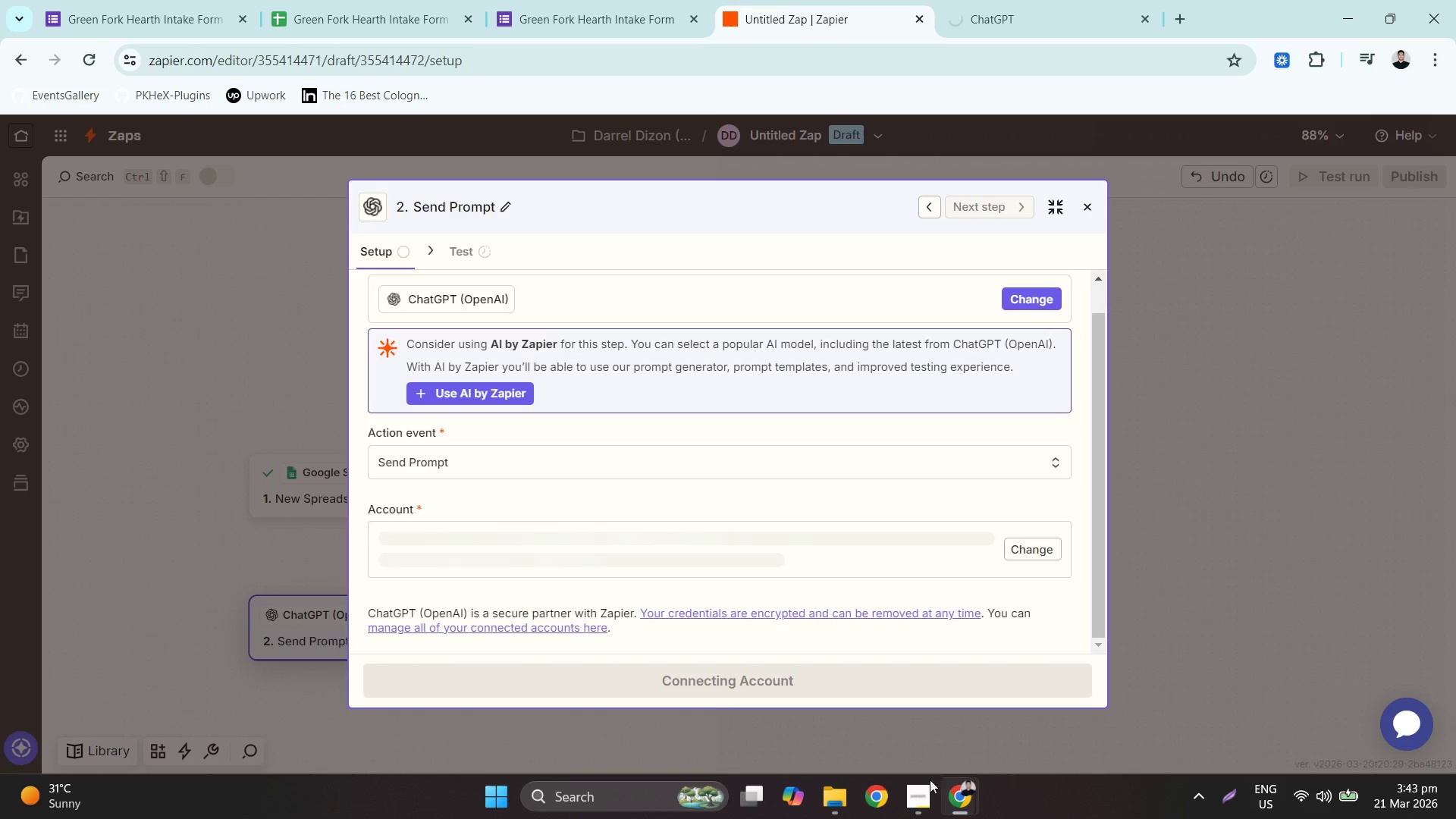 
left_click([967, 799])
 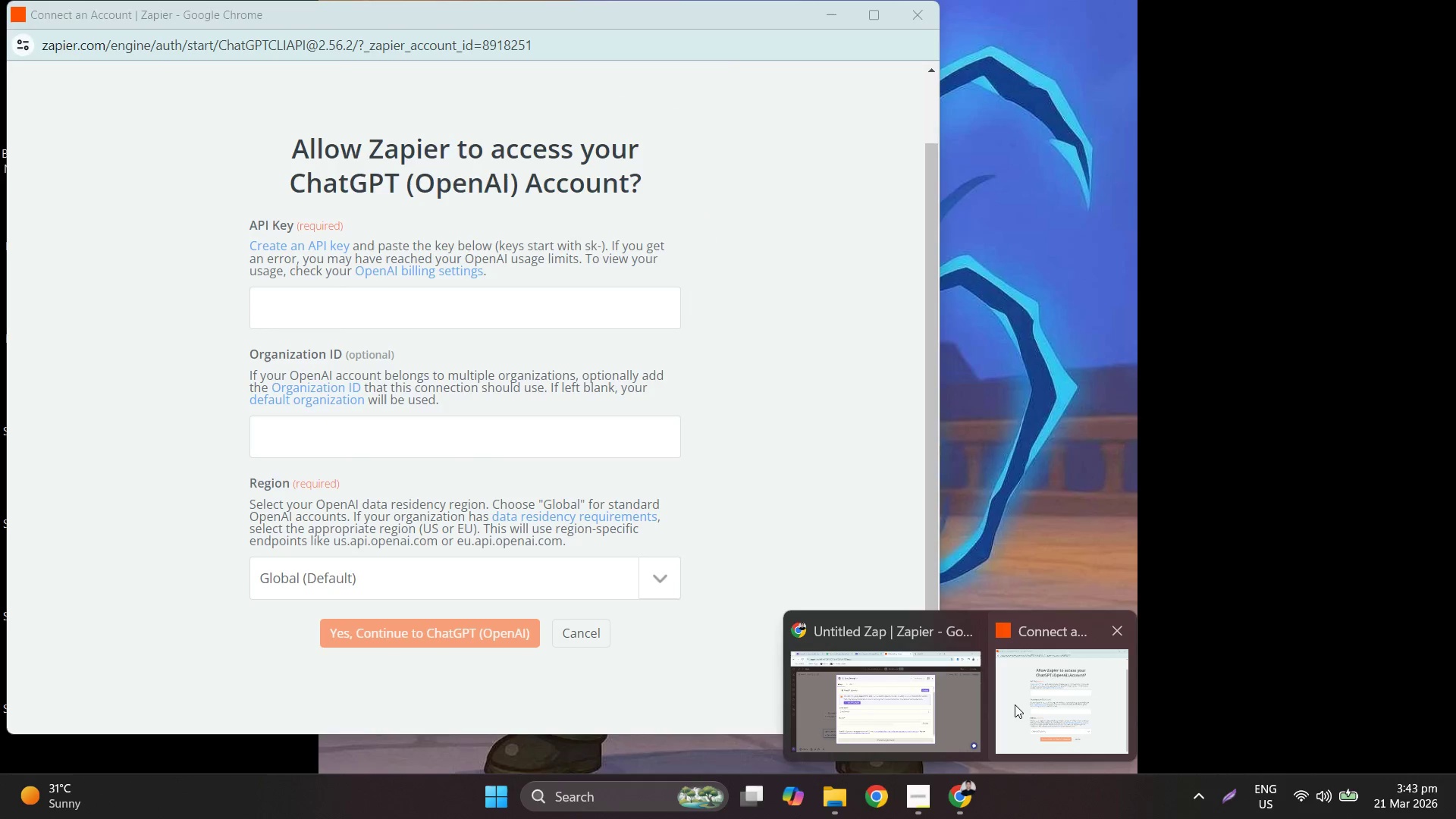 
left_click([1015, 704])
 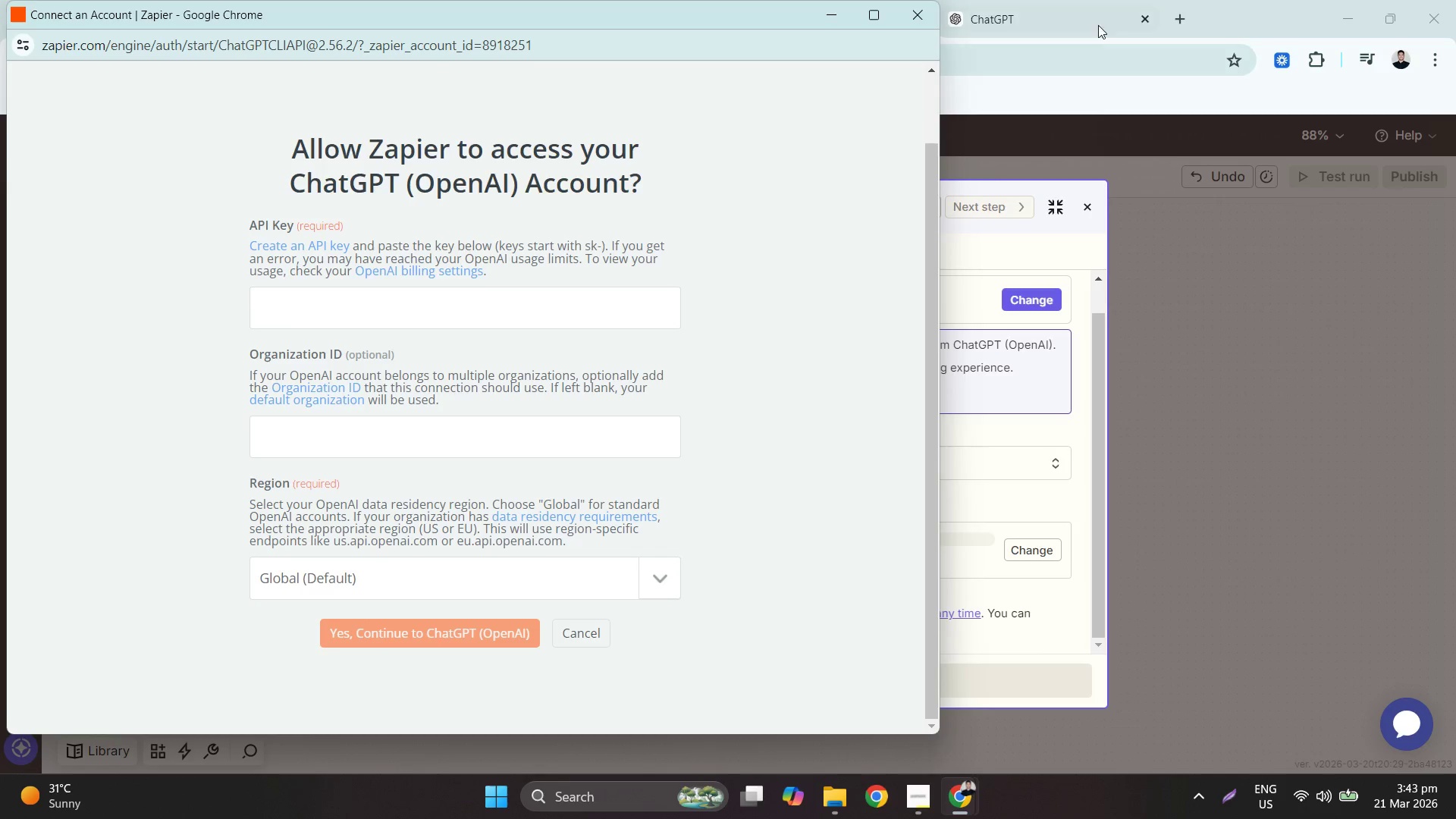 
wait(10.36)
 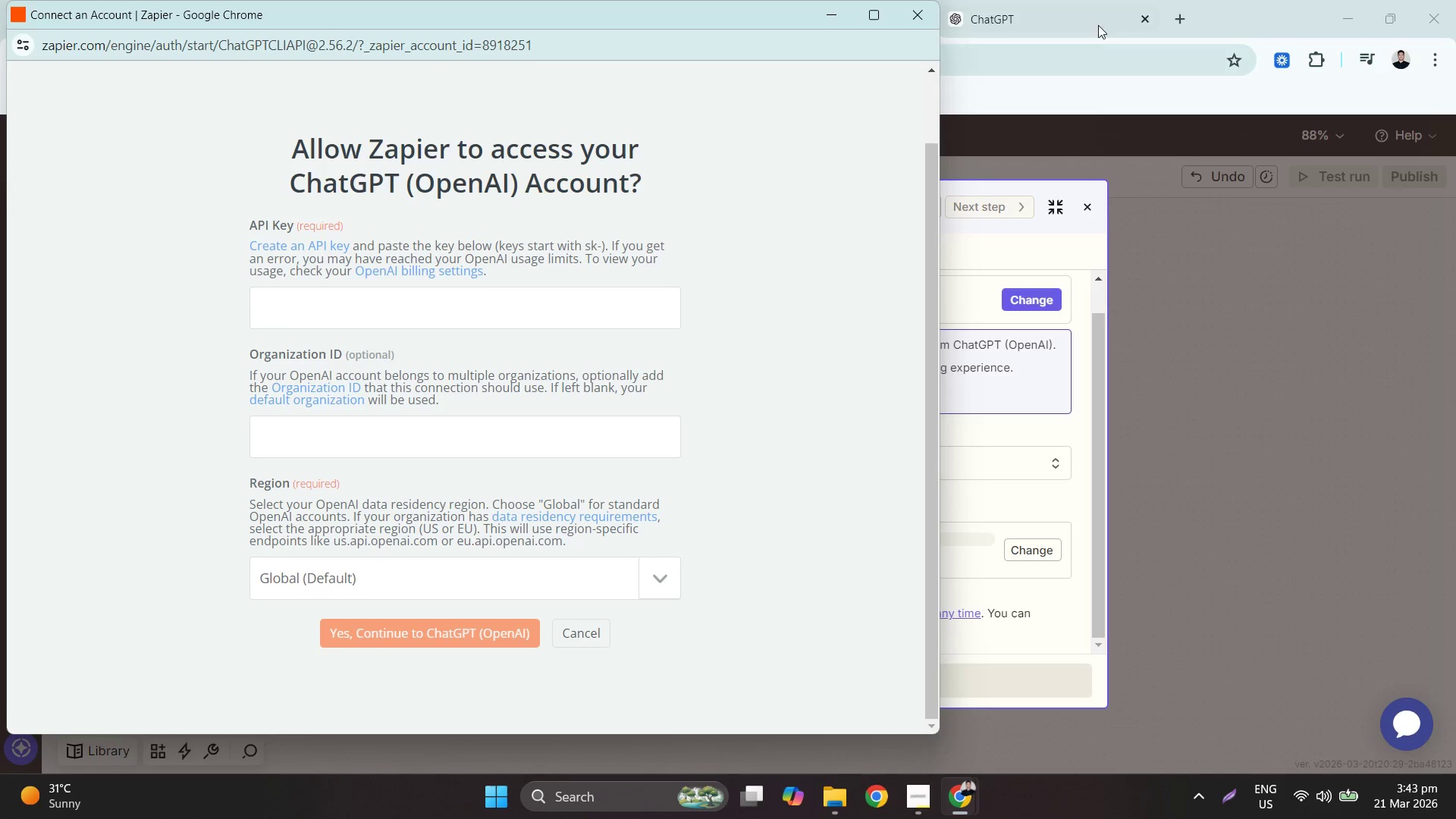 
scroll: coordinate [151, 440], scroll_direction: down, amount: 4.0
 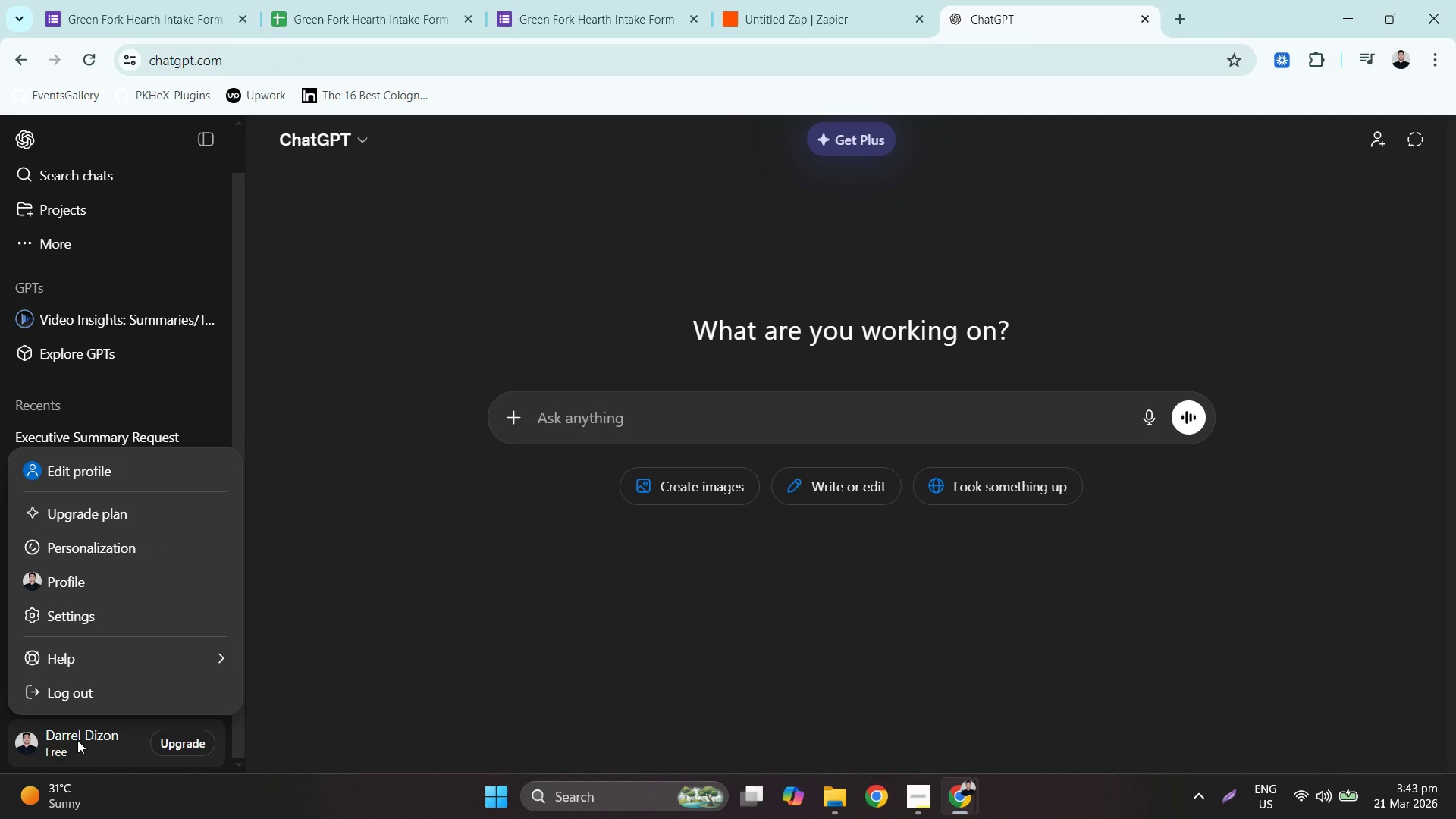 
left_click([120, 611])
 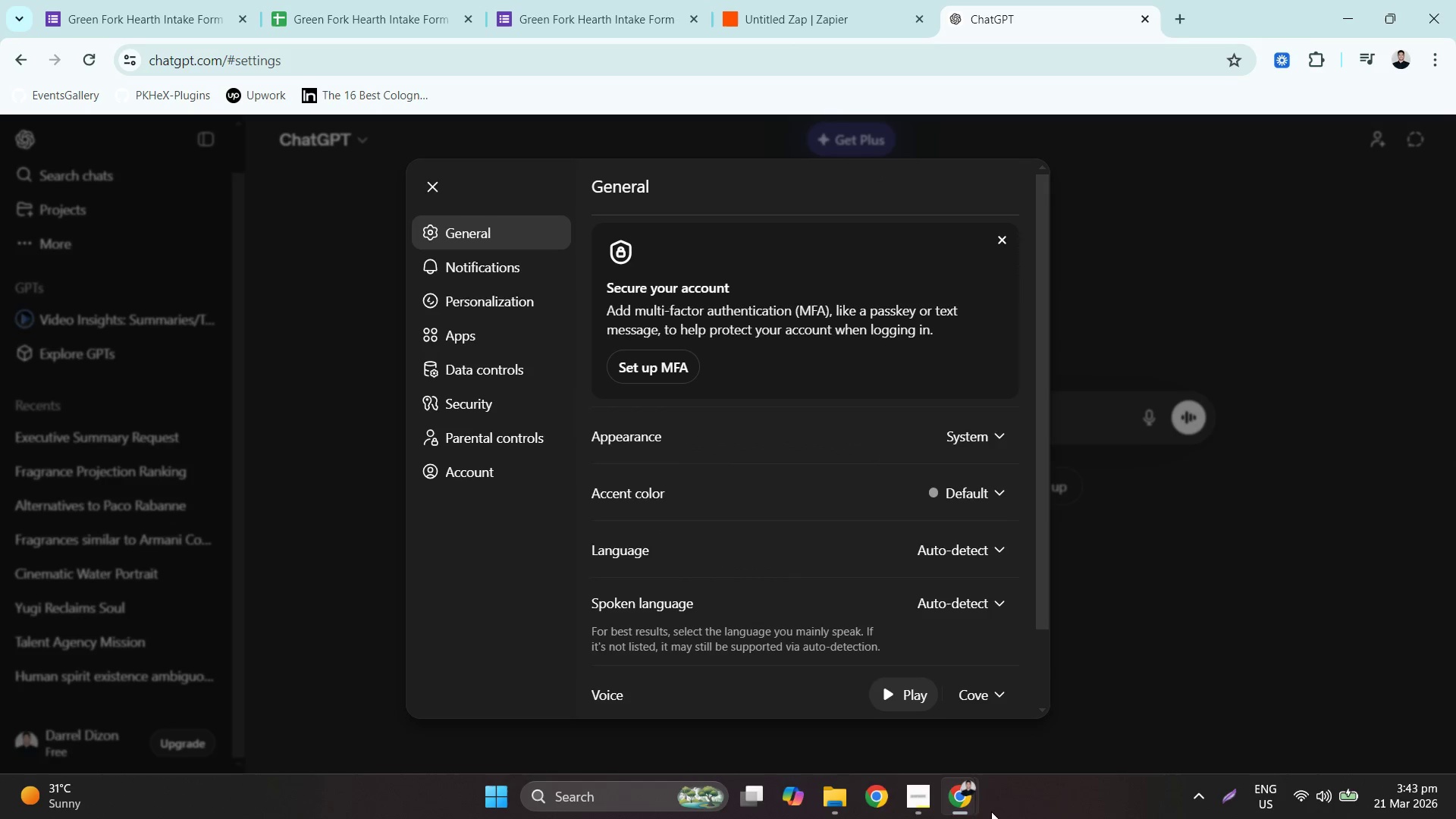 
wait(8.22)
 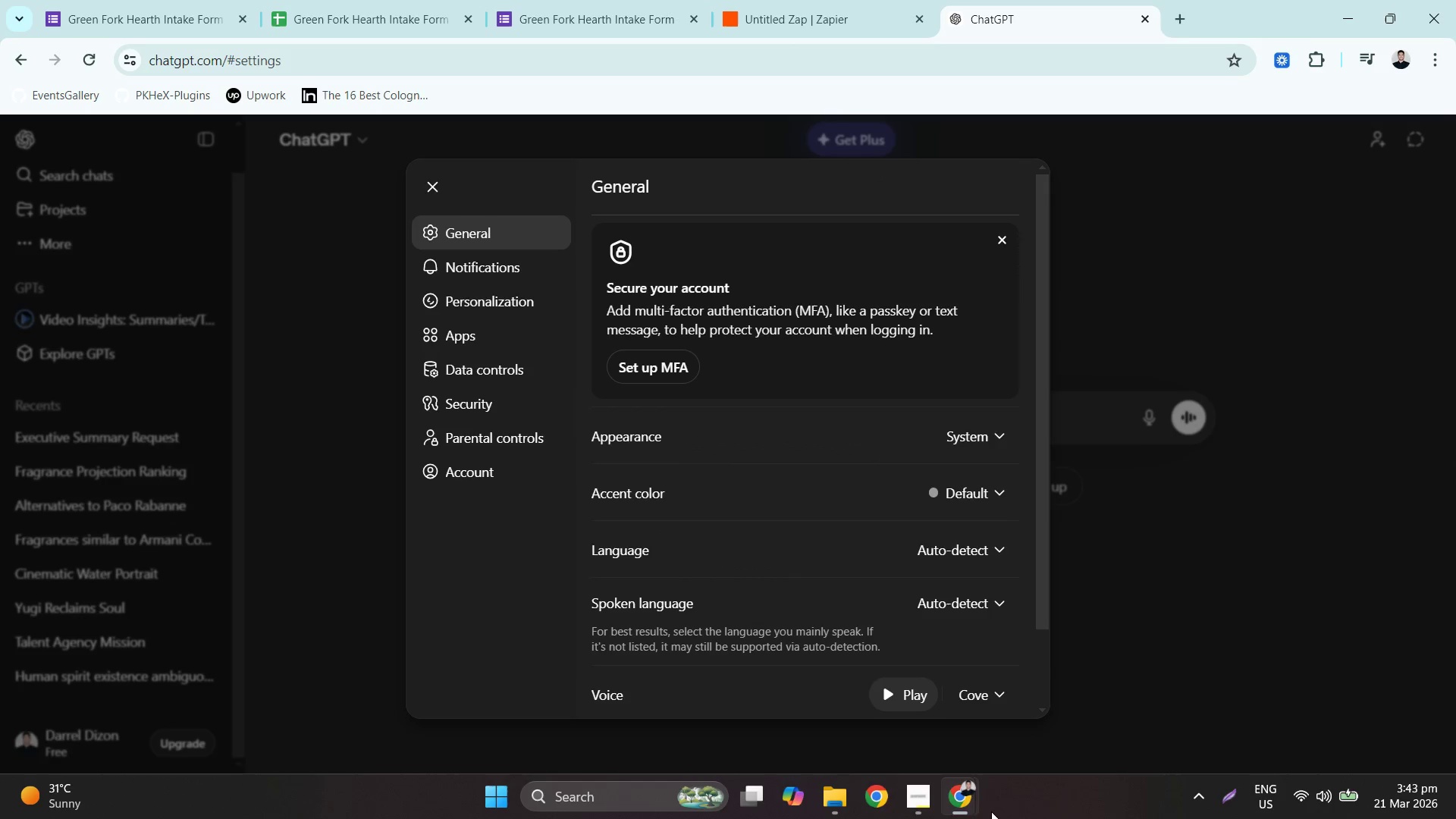 
left_click([496, 398])
 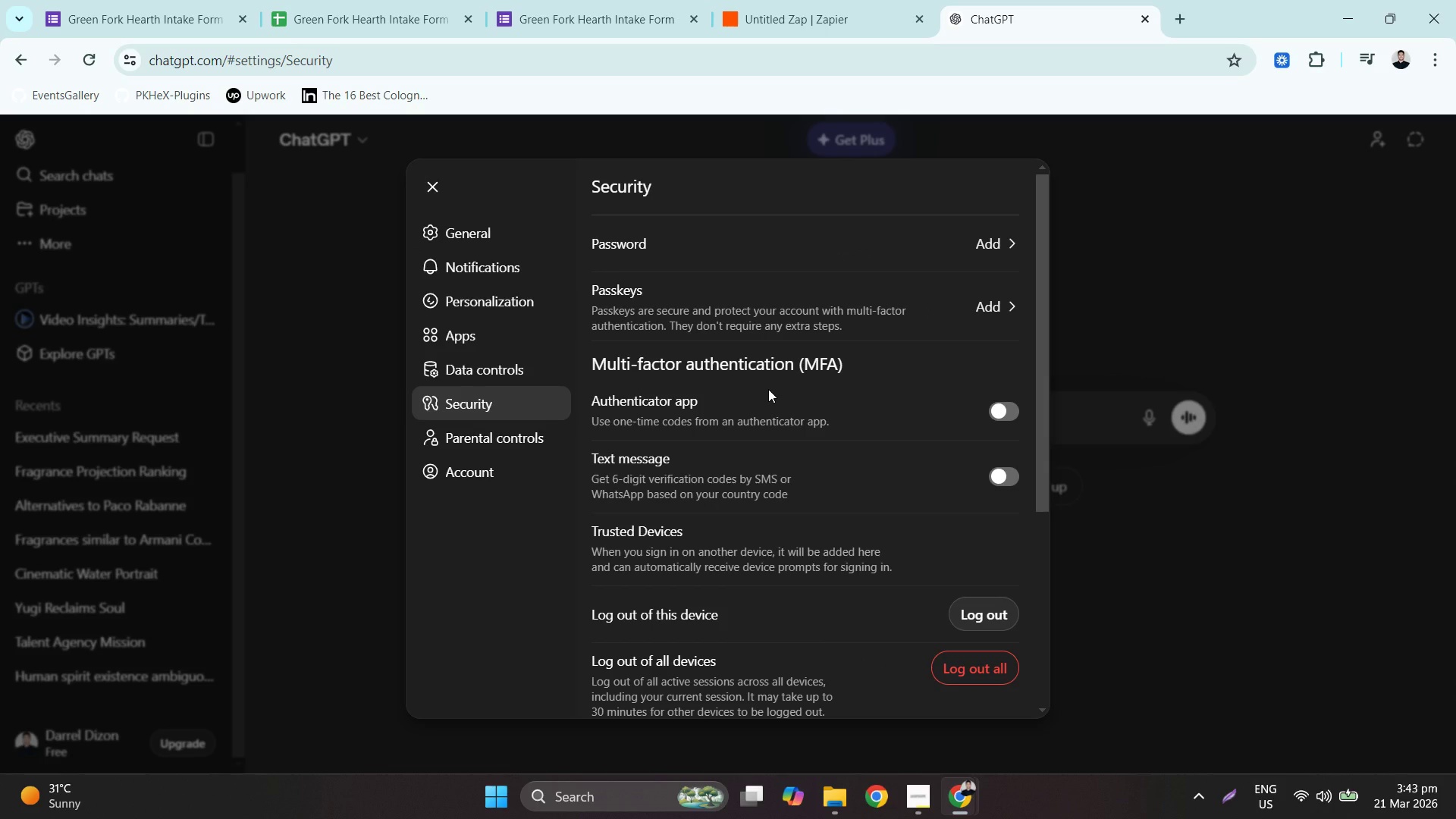 
scroll: coordinate [768, 389], scroll_direction: down, amount: 1.0
 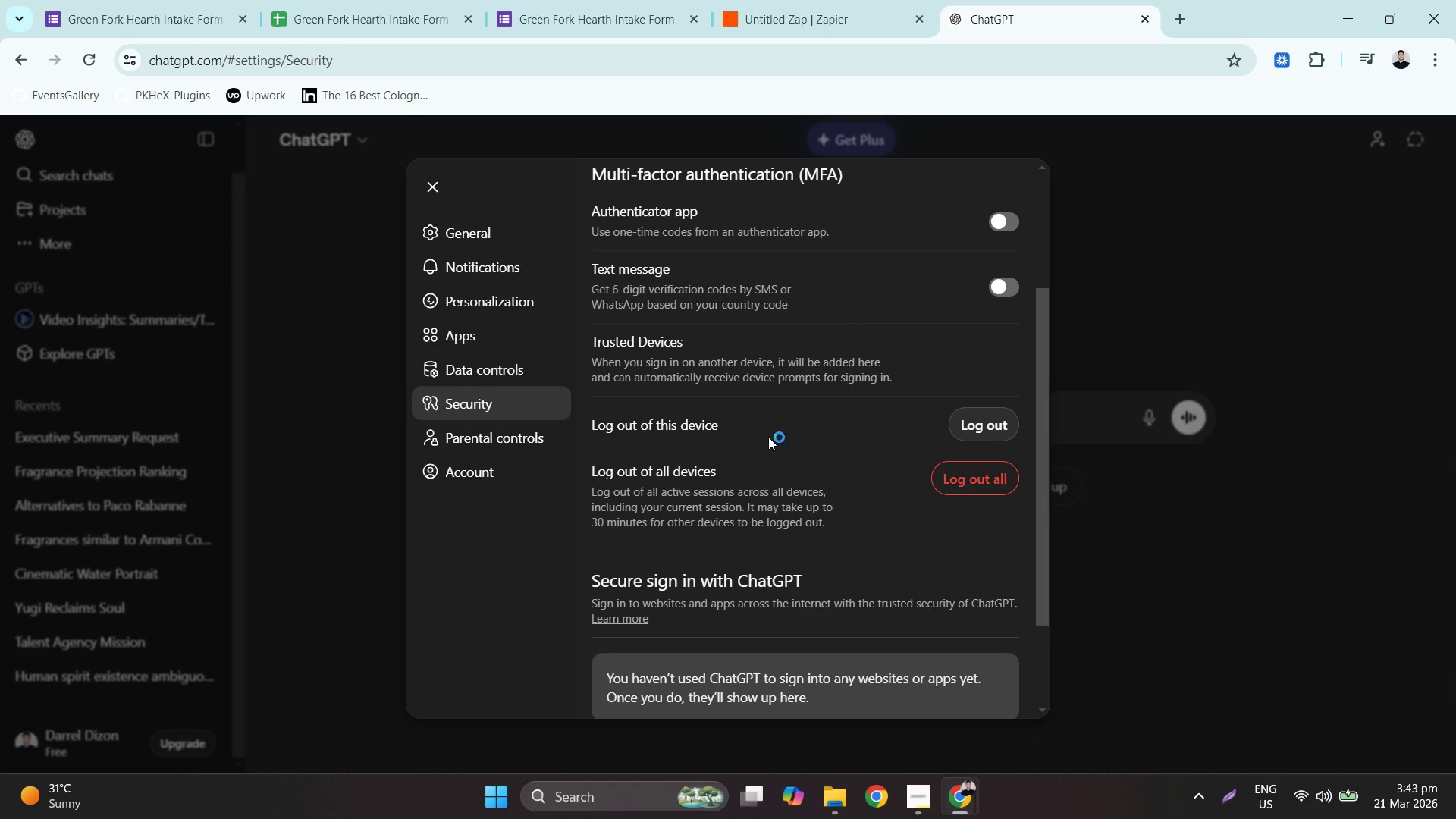 
scroll: coordinate [768, 437], scroll_direction: up, amount: 1.0
 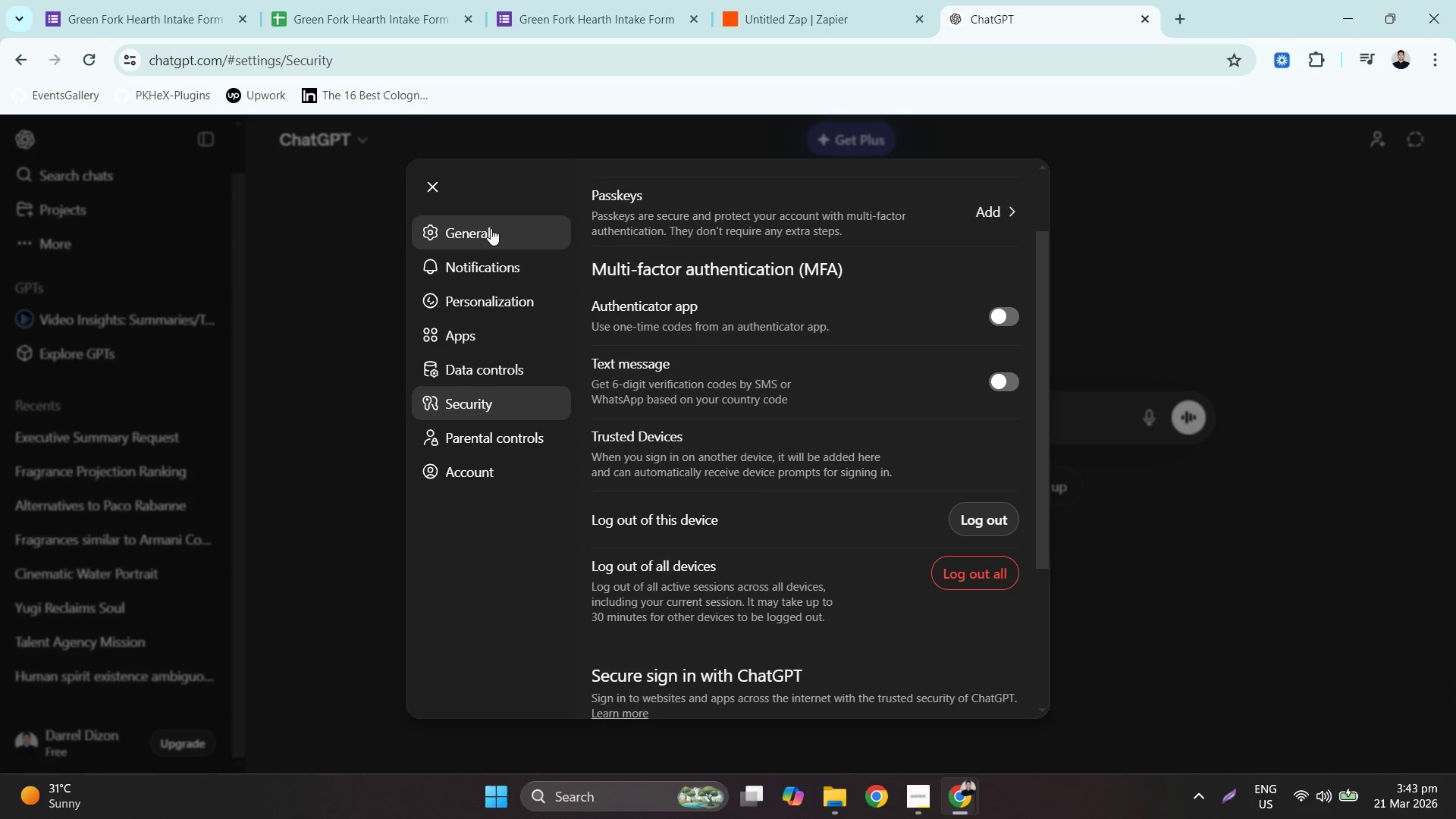 
left_click([491, 228])
 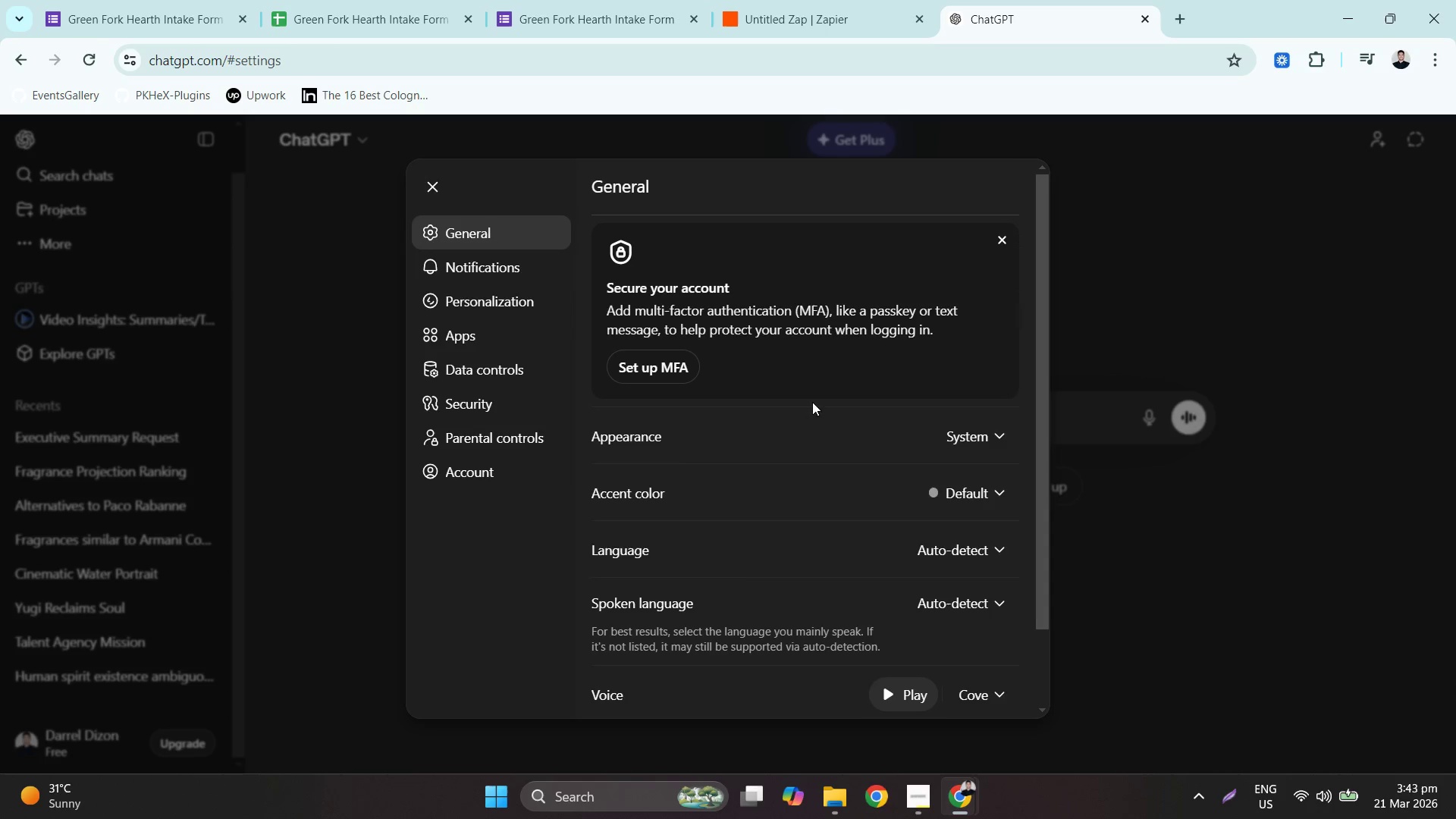 
scroll: coordinate [871, 437], scroll_direction: down, amount: 1.0
 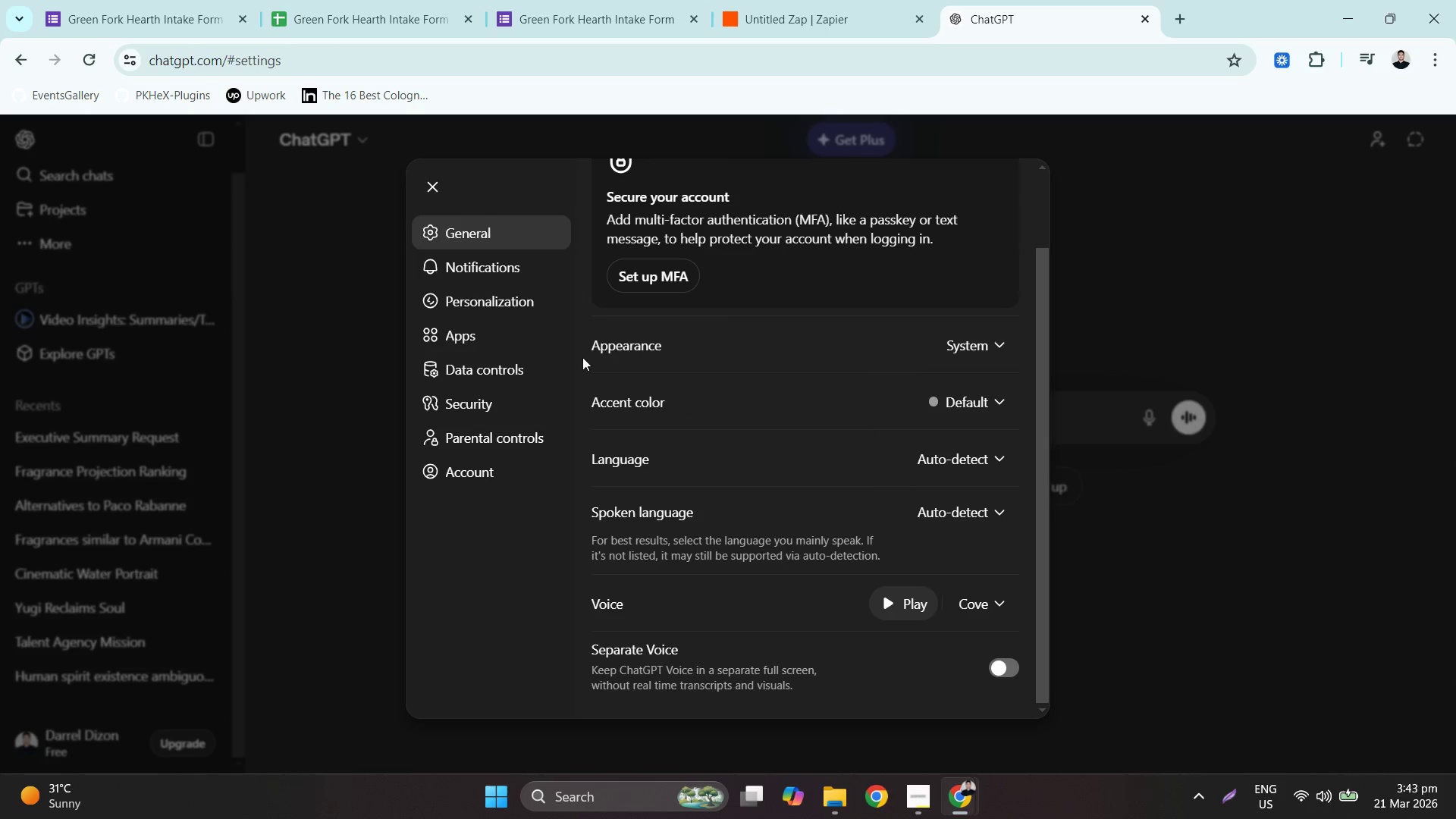 
left_click([489, 277])
 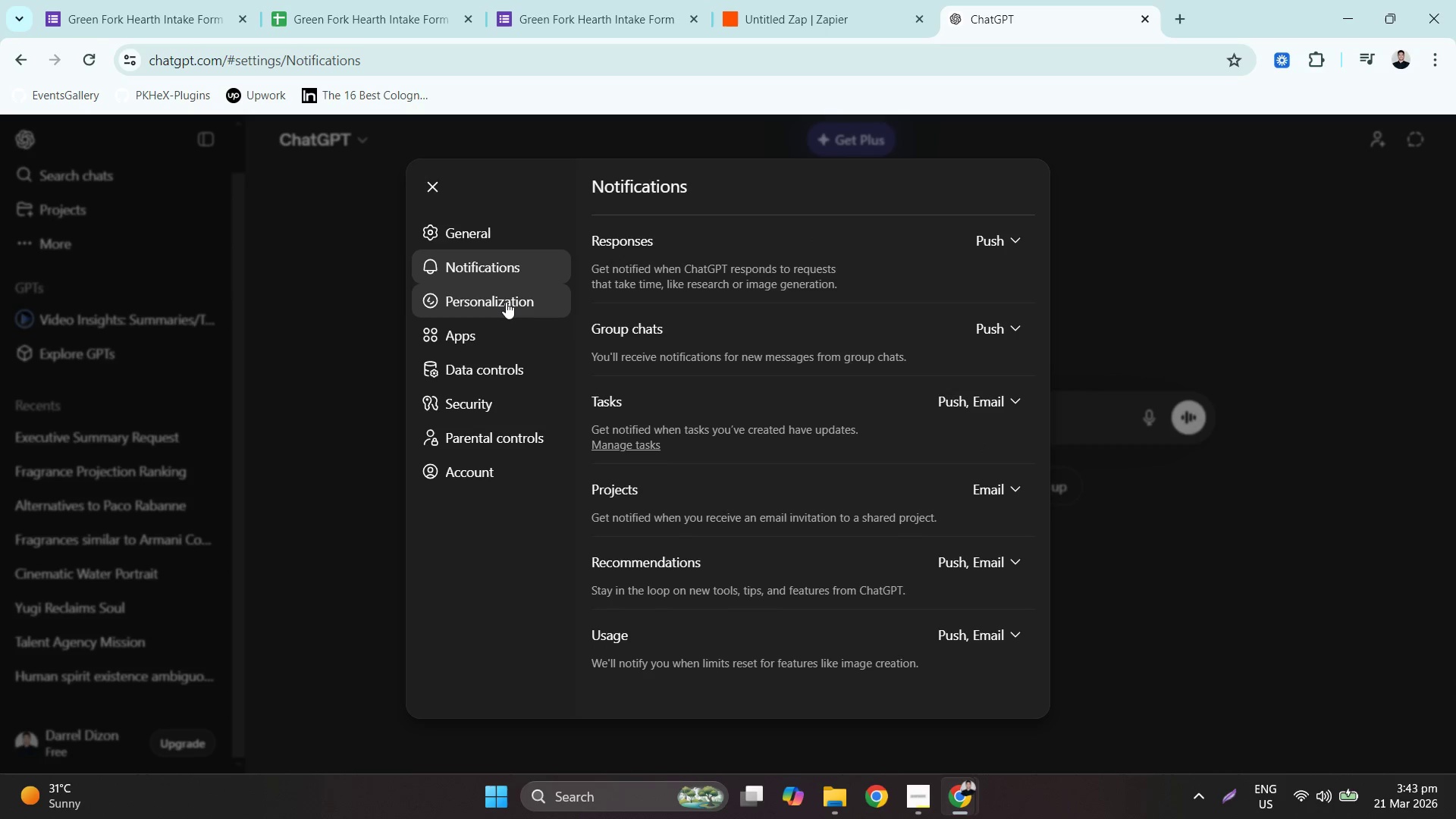 
left_click([506, 302])
 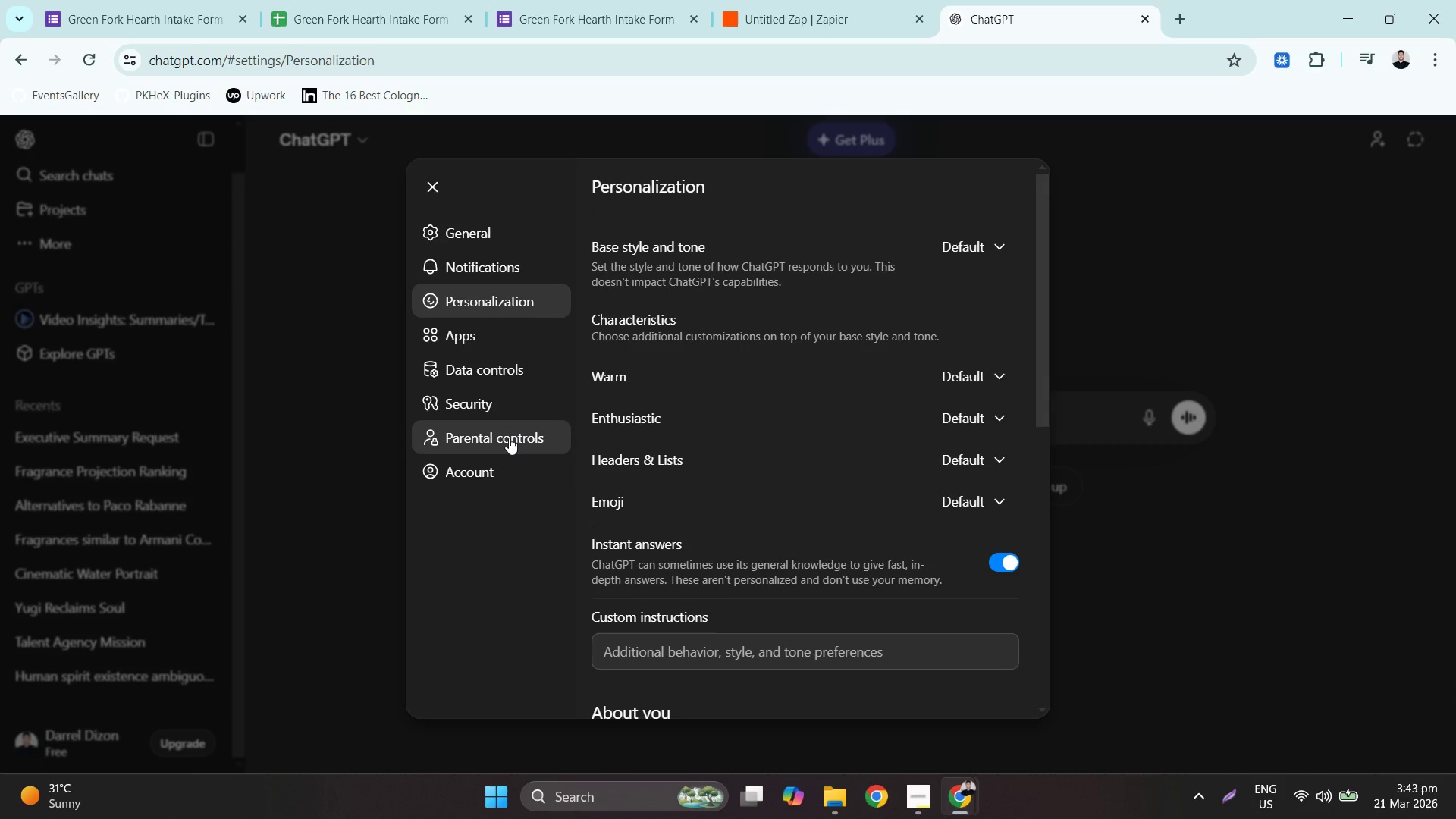 
left_click([488, 480])
 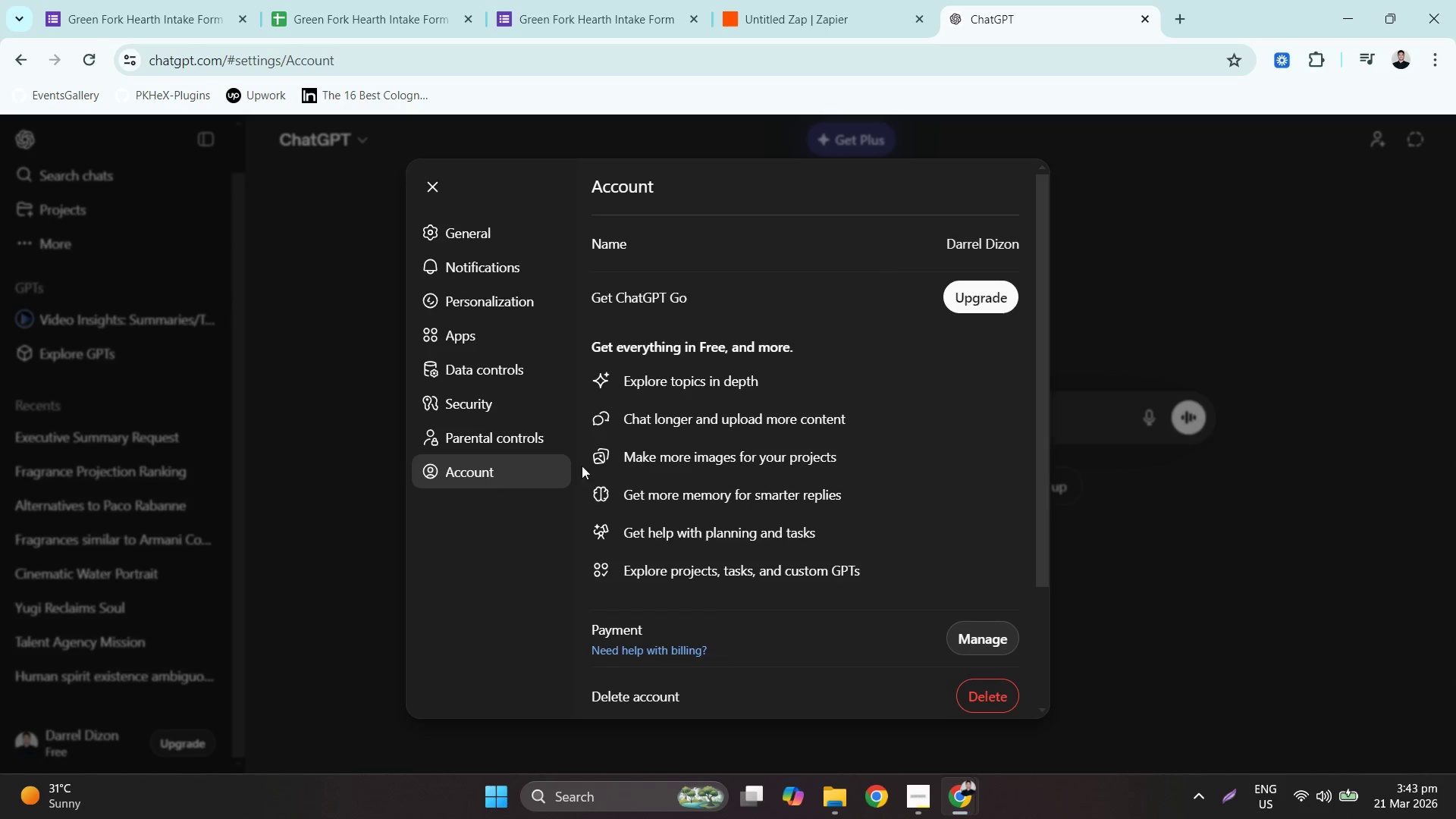 
scroll: coordinate [764, 457], scroll_direction: down, amount: 5.0
 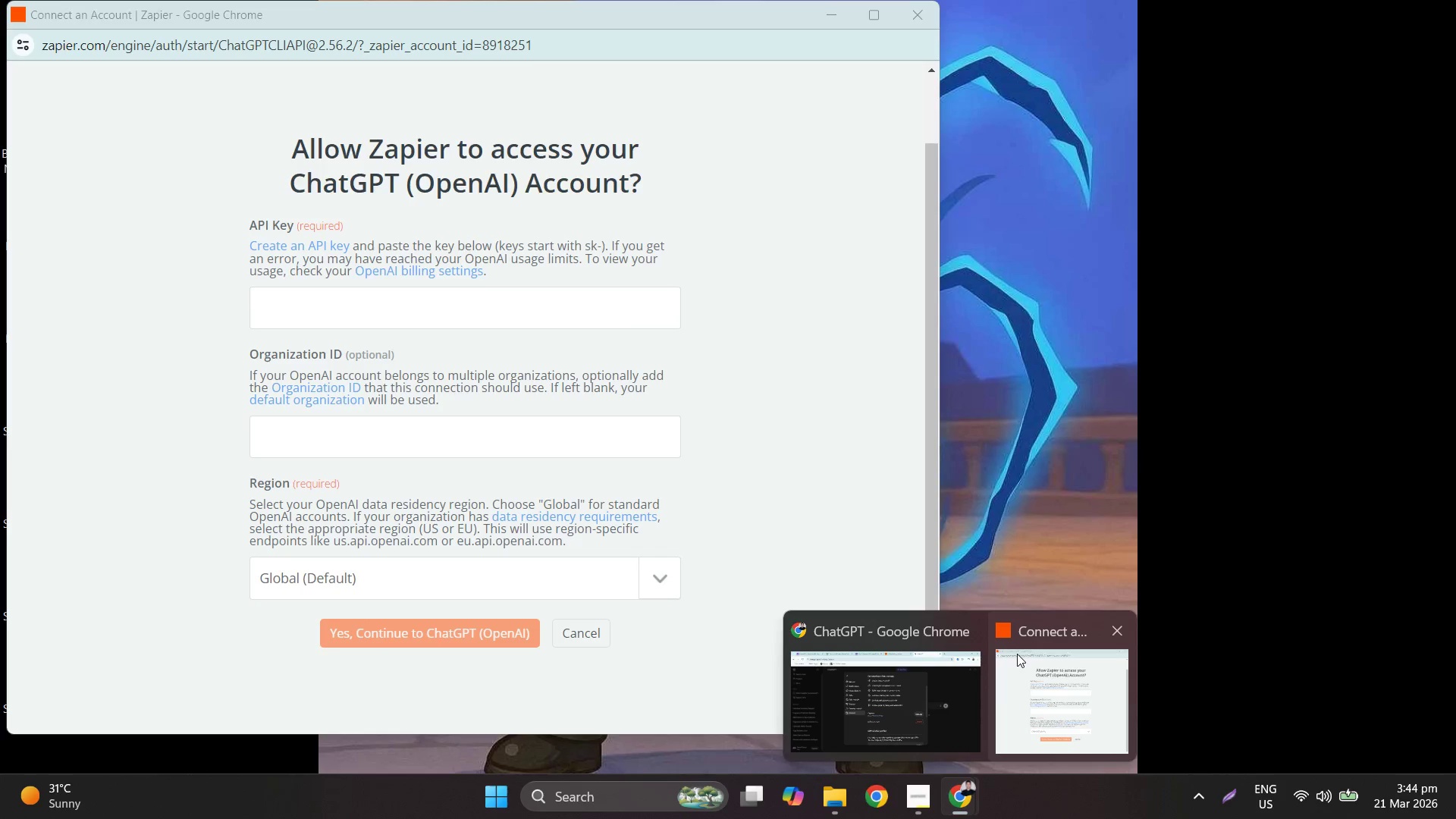 
wait(32.59)
 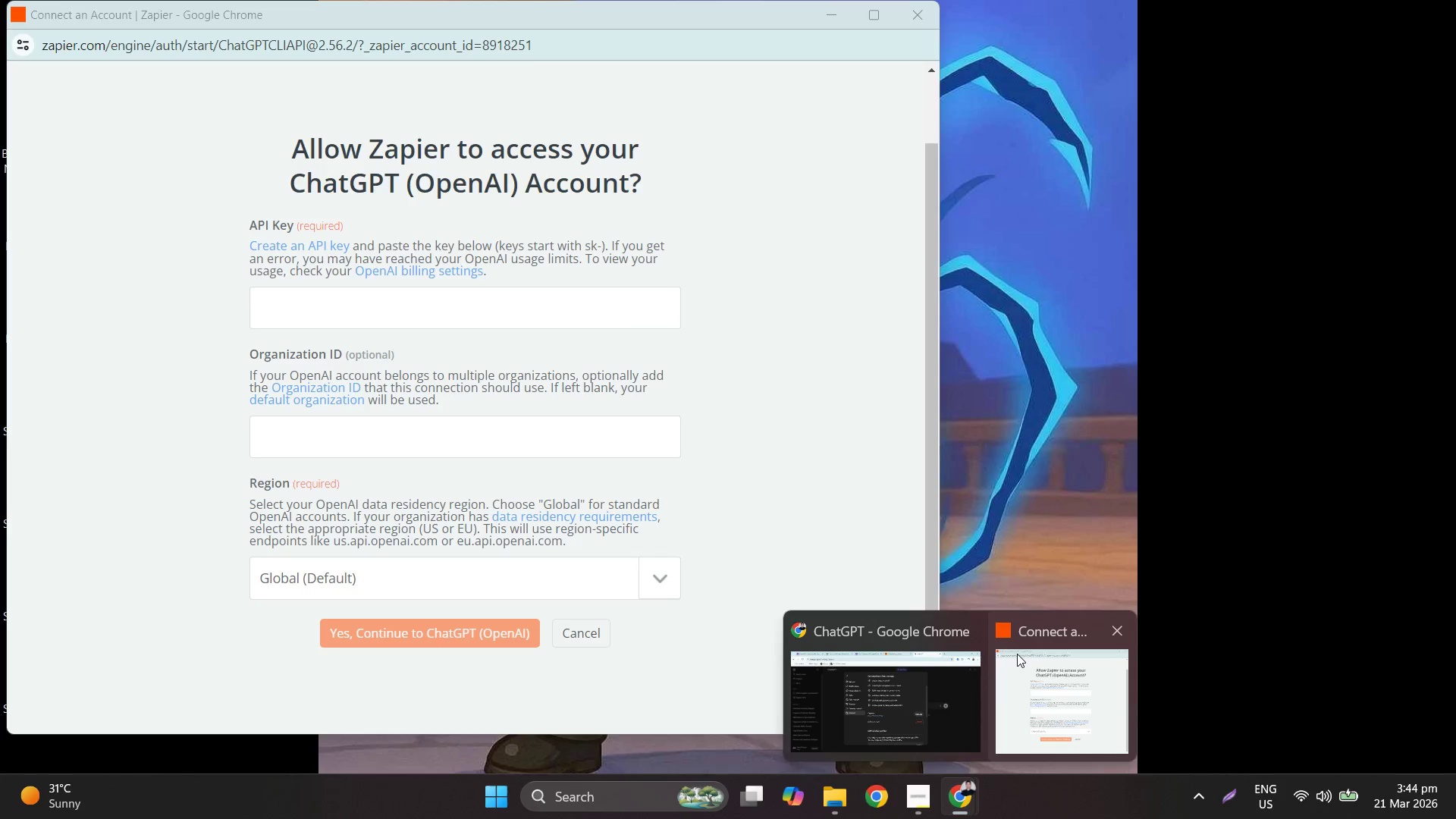 
left_click([898, 703])
 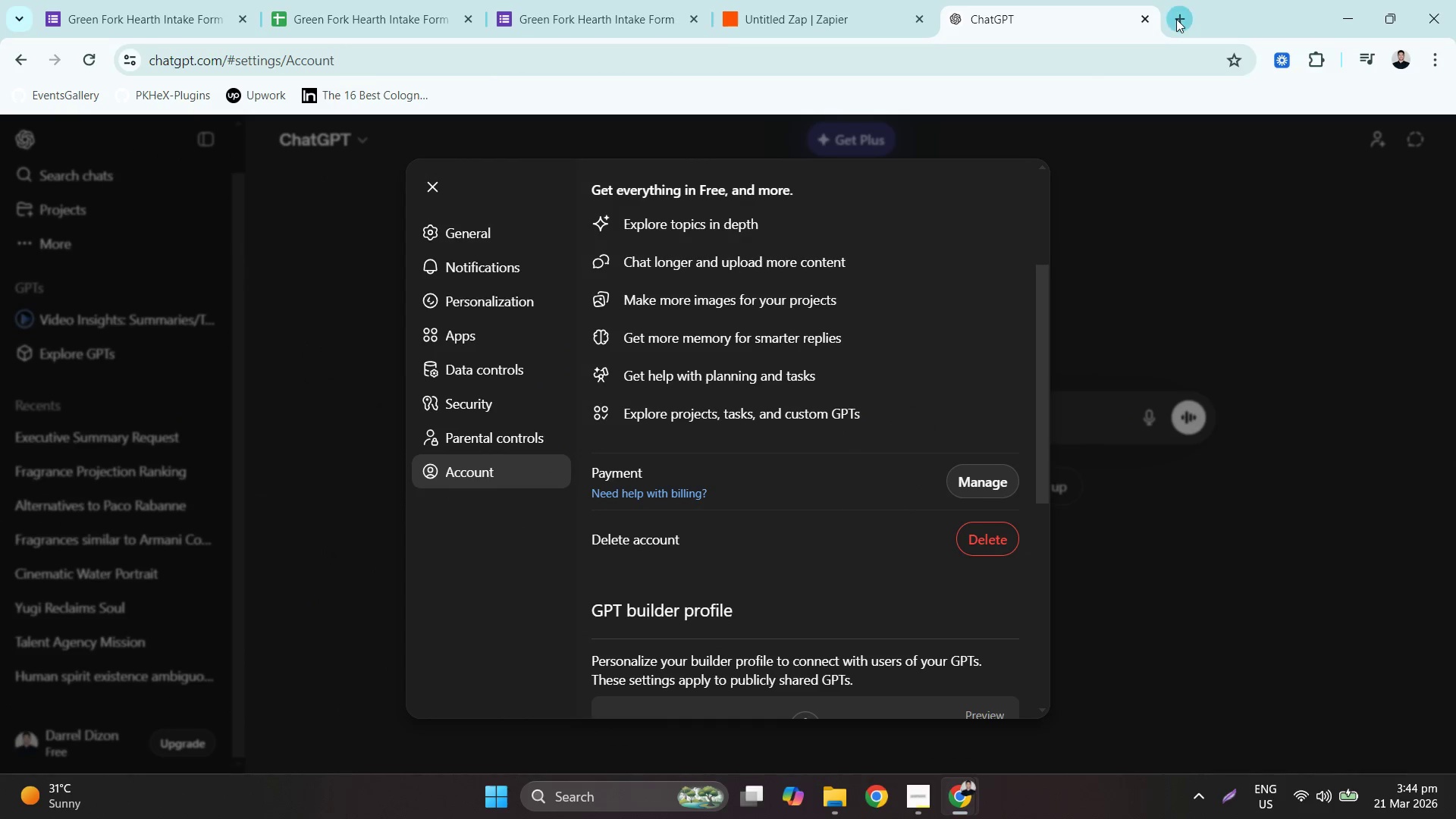 
left_click([1176, 19])
 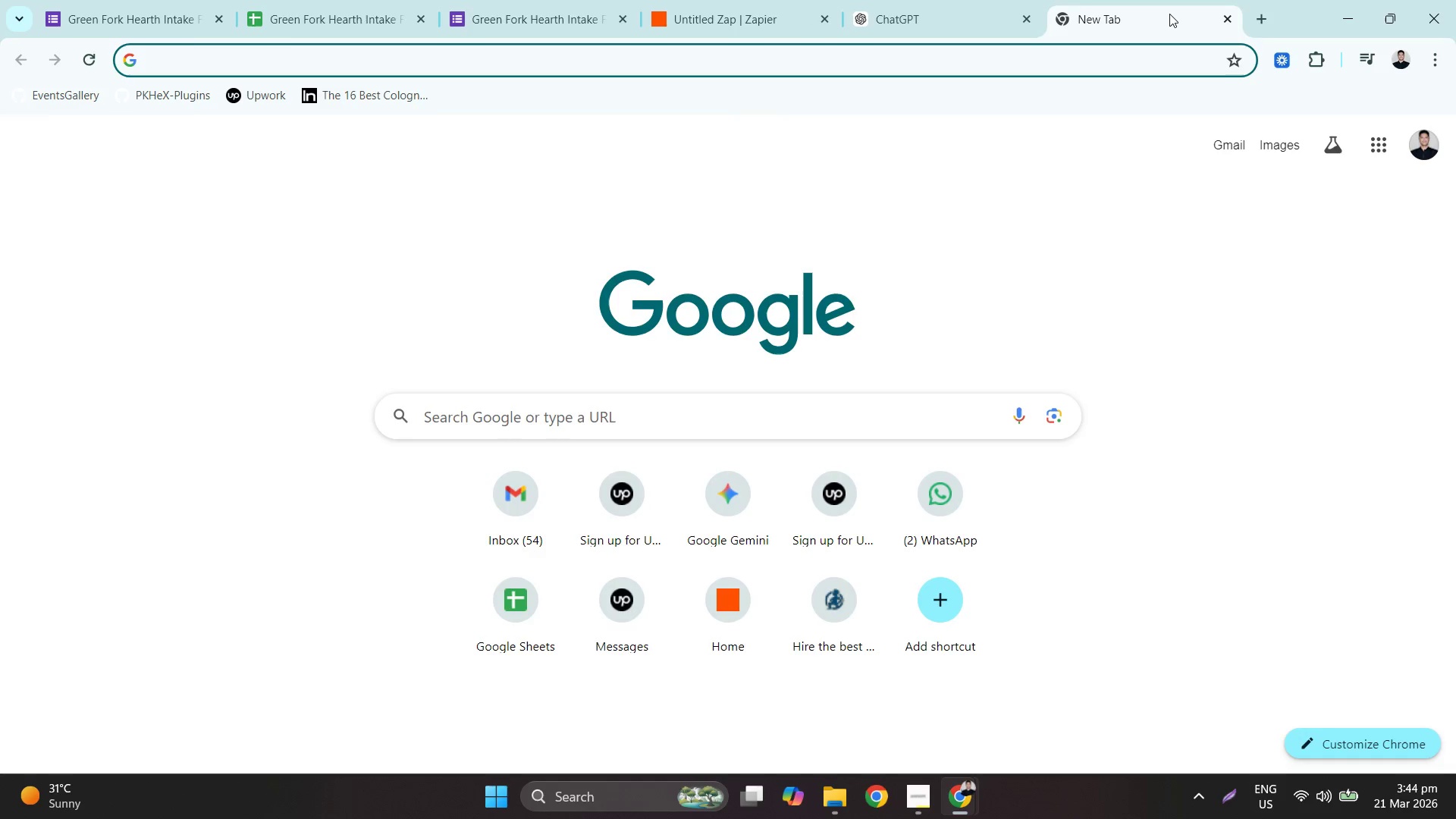 
type(platform.openai.com/api-keys)
 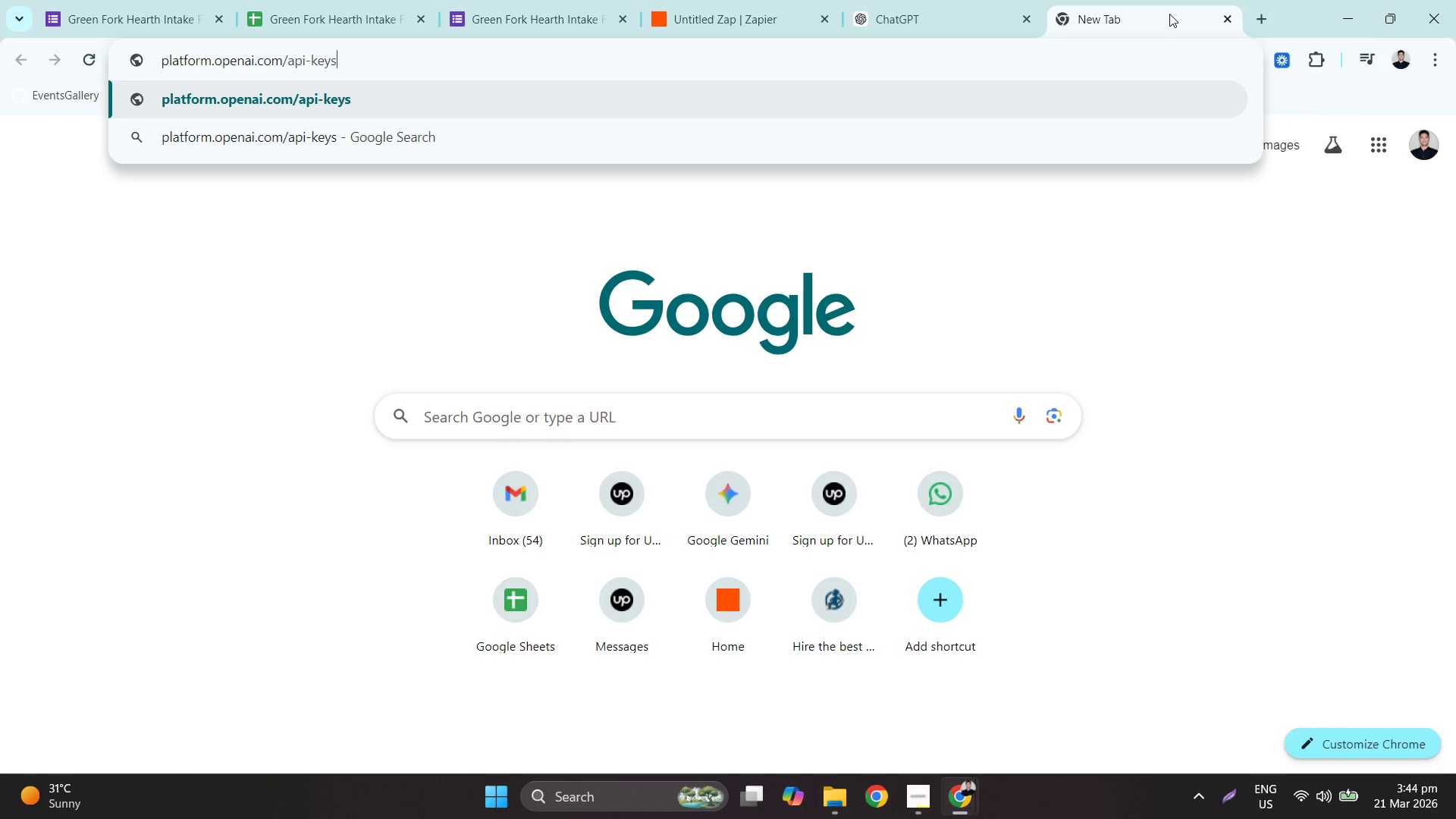 
key(Enter)
 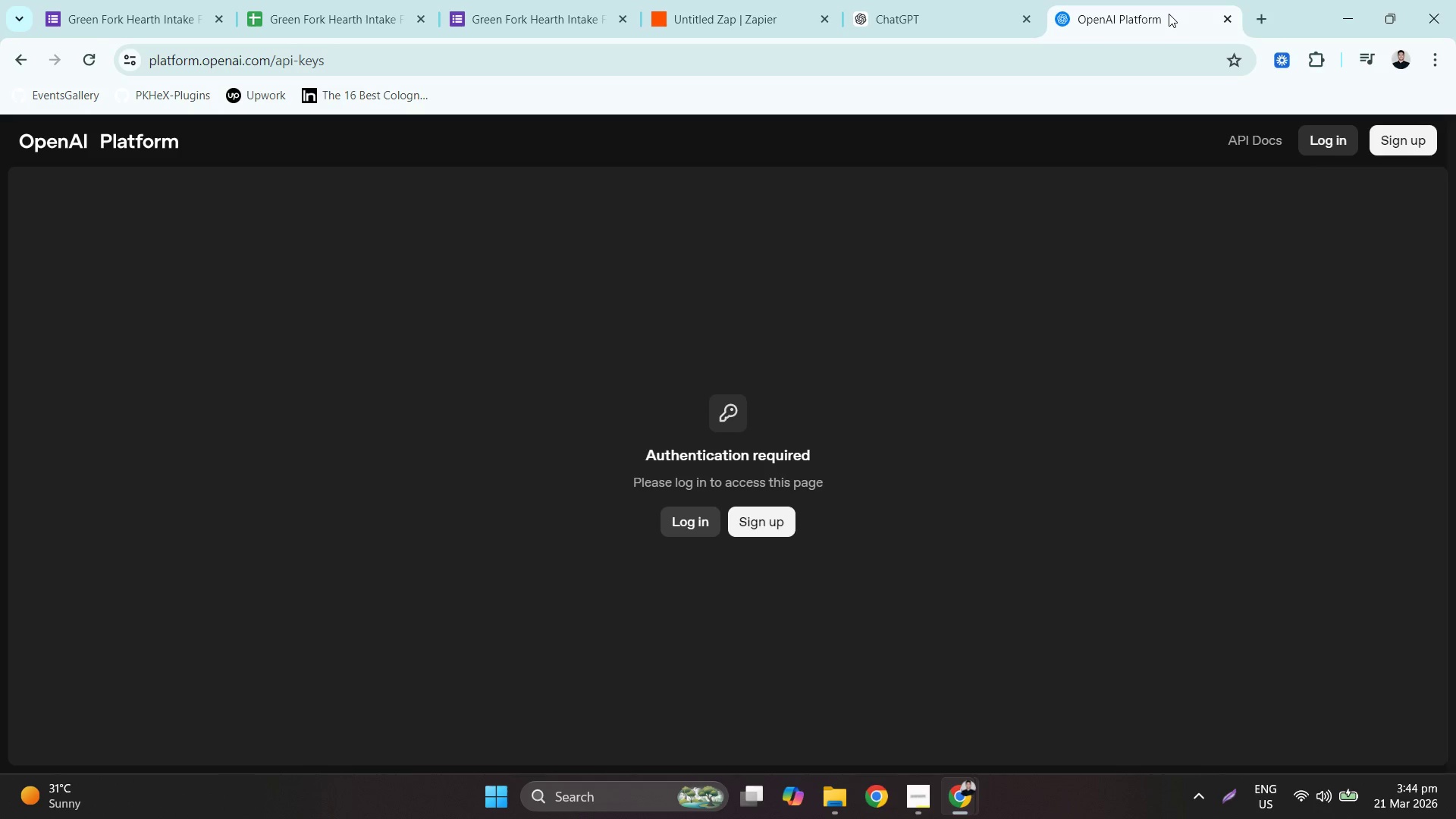 
left_click([690, 516])
 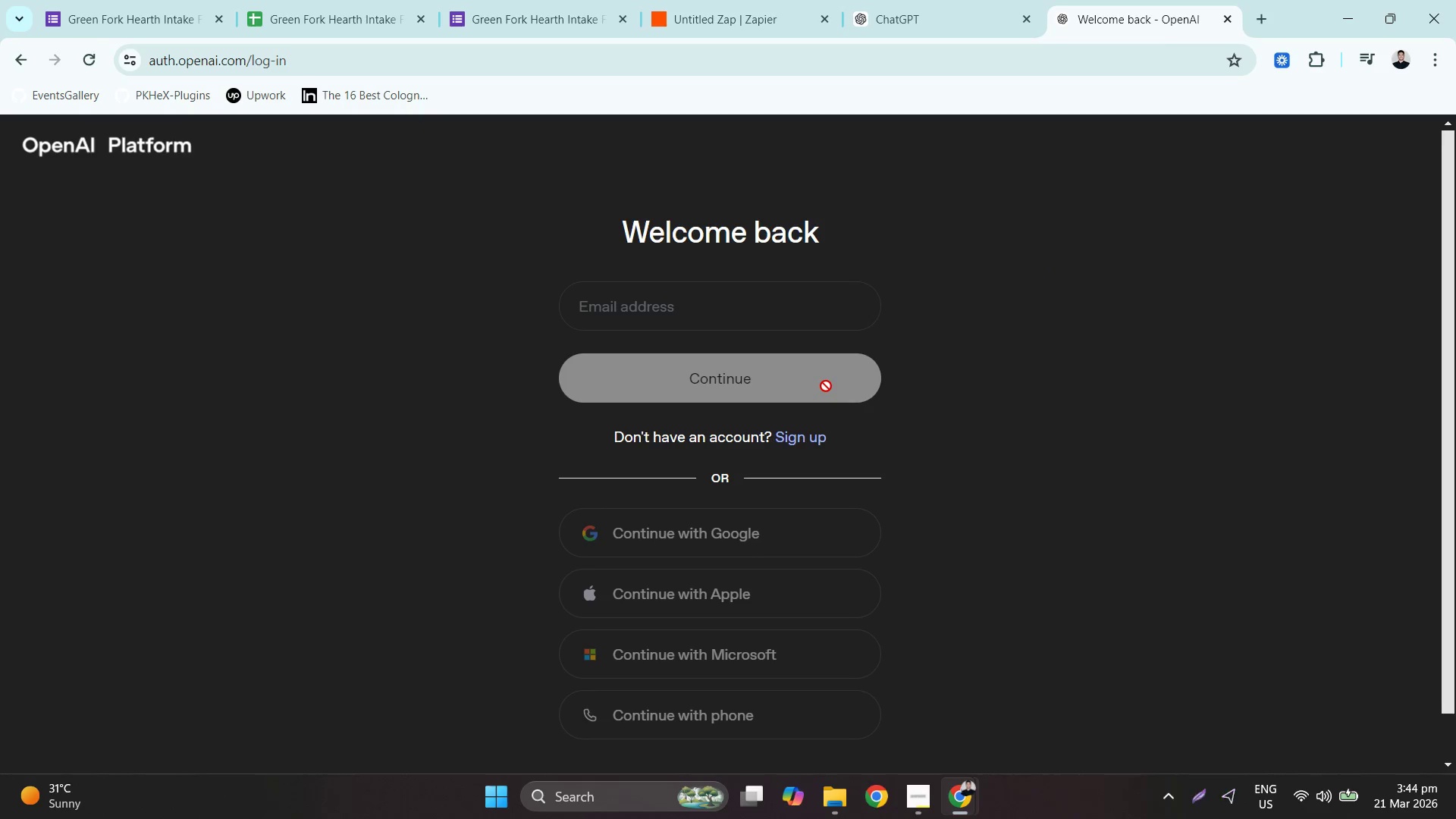 
wait(5.42)
 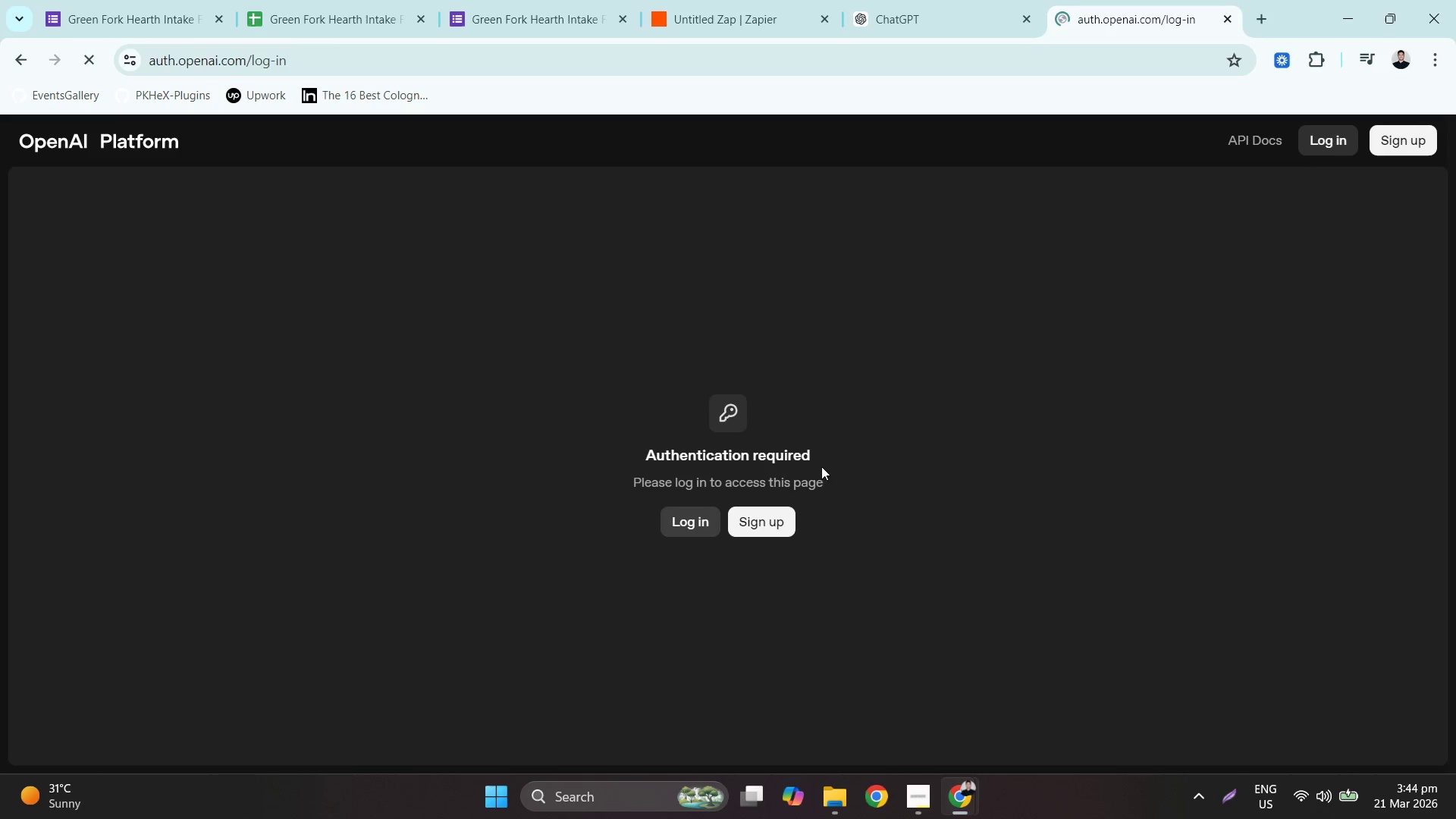 
left_click([889, 369])
 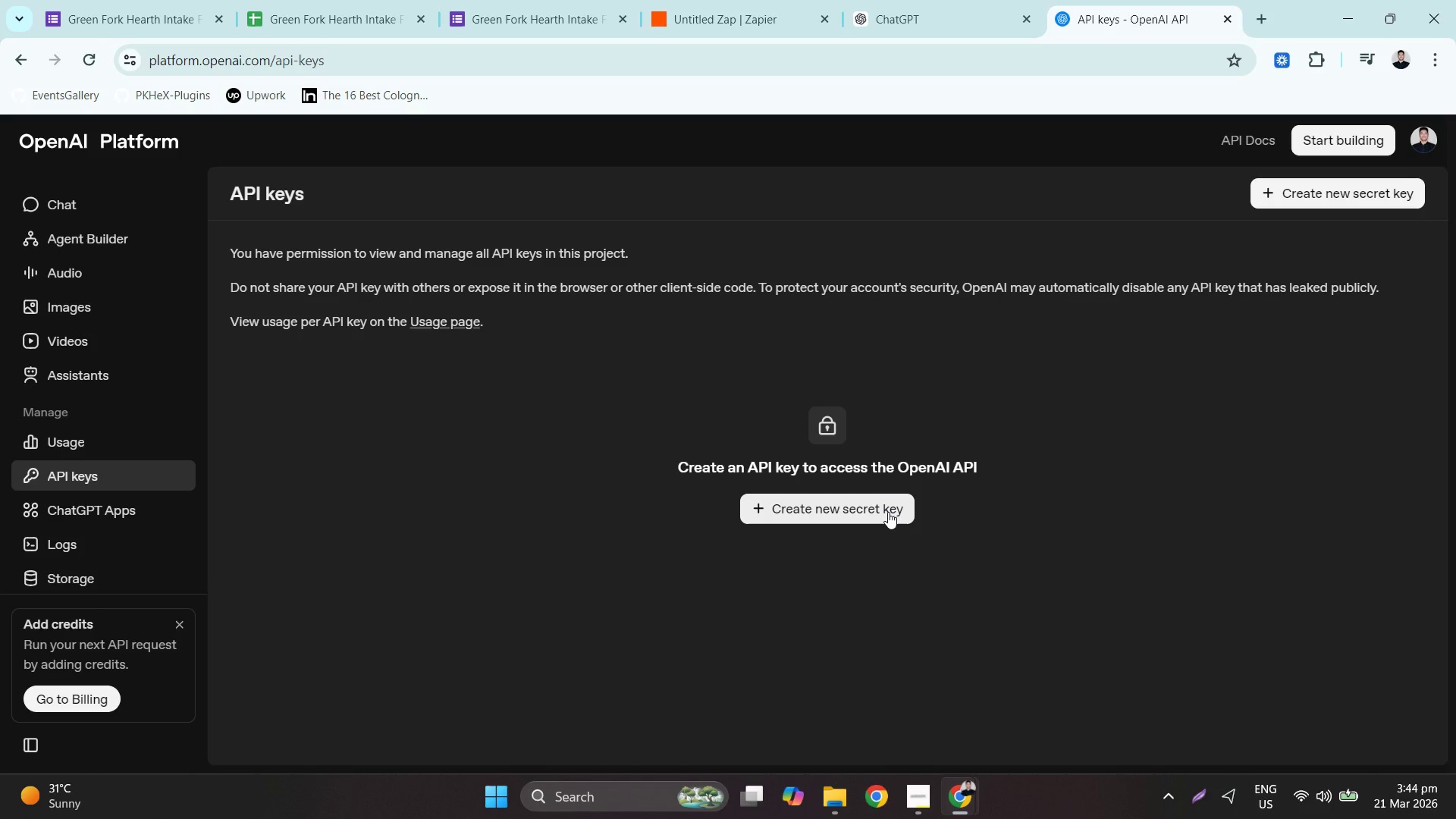 
wait(14.53)
 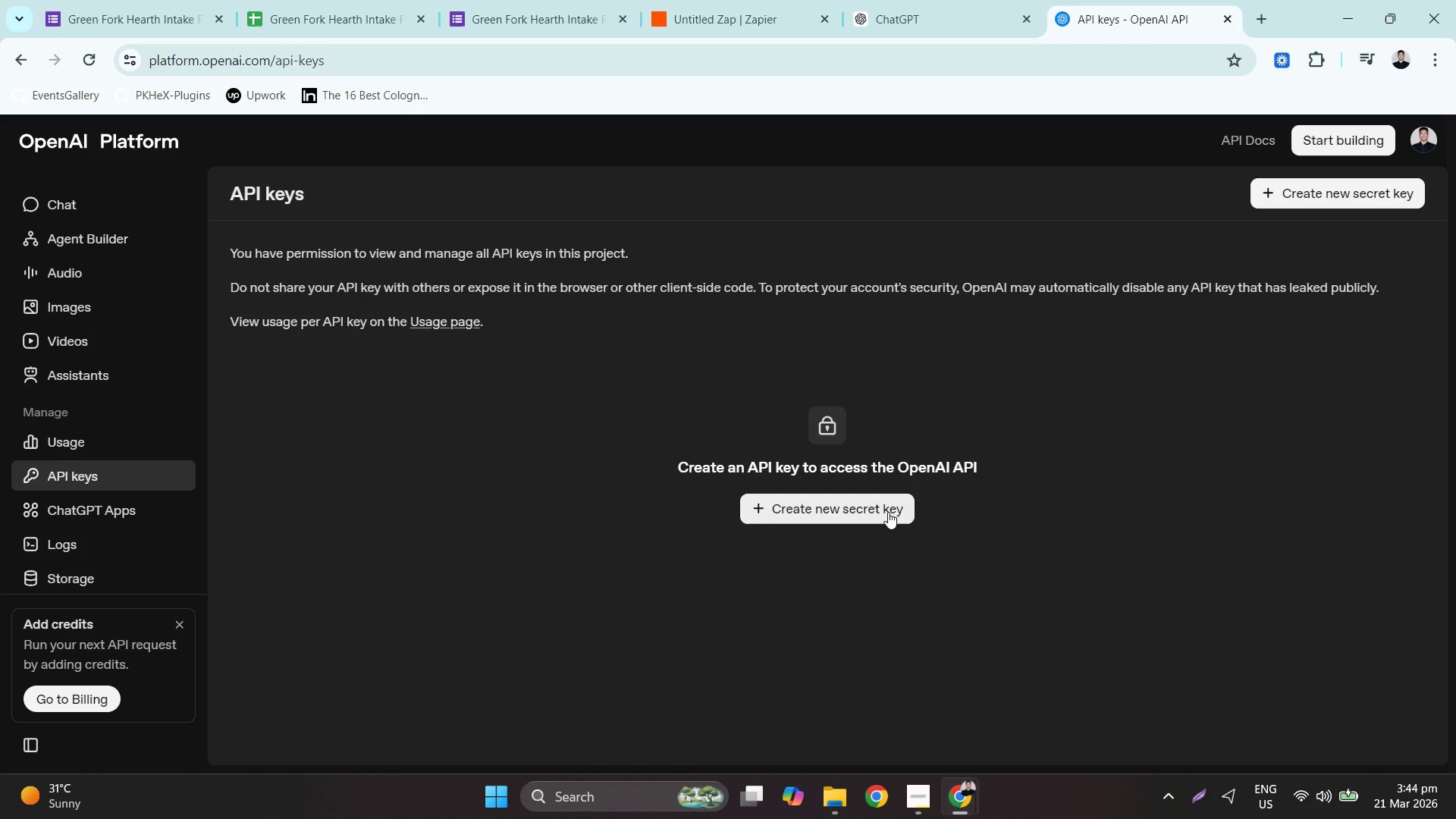 
left_click([877, 510])
 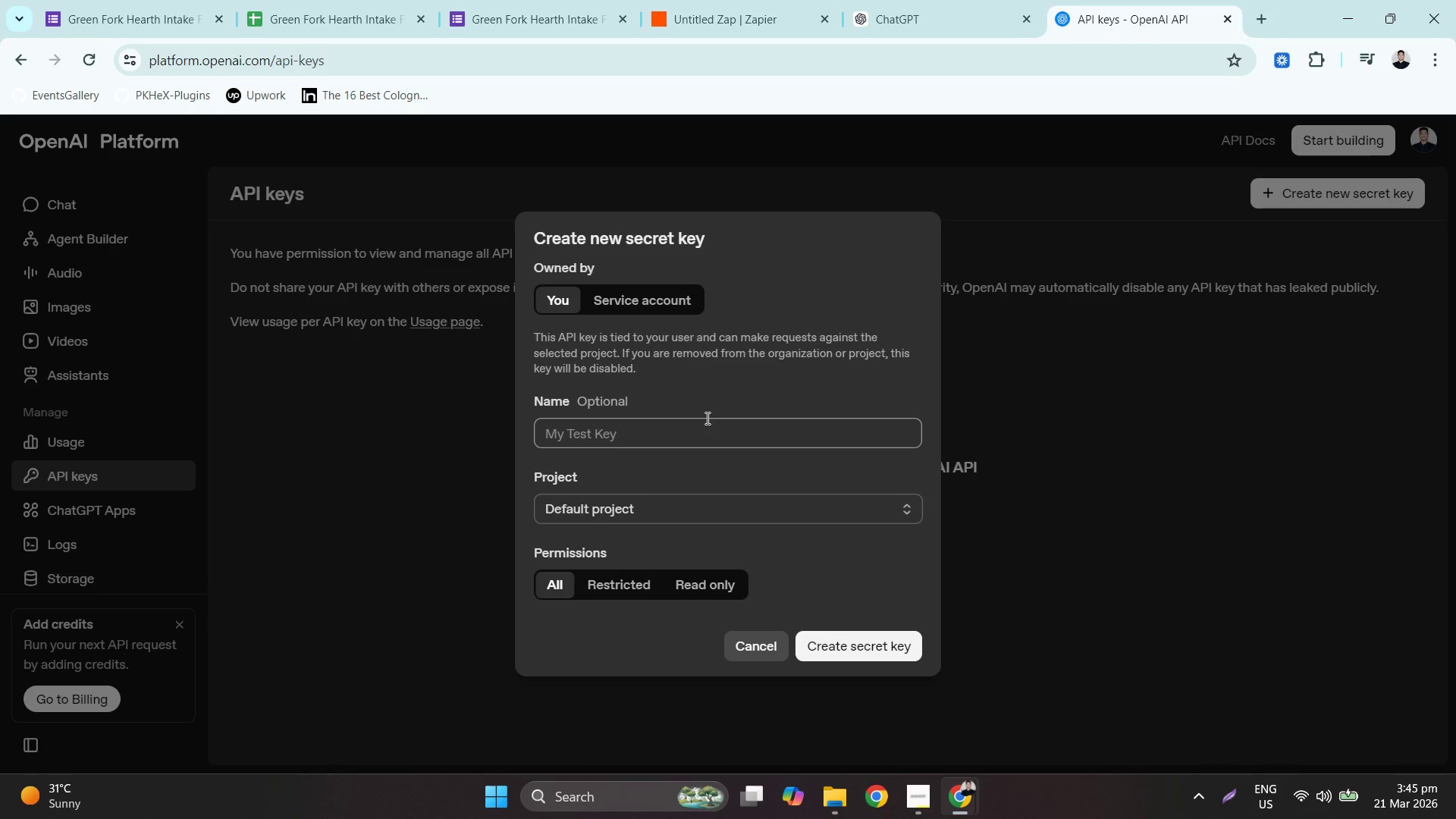 
wait(12.44)
 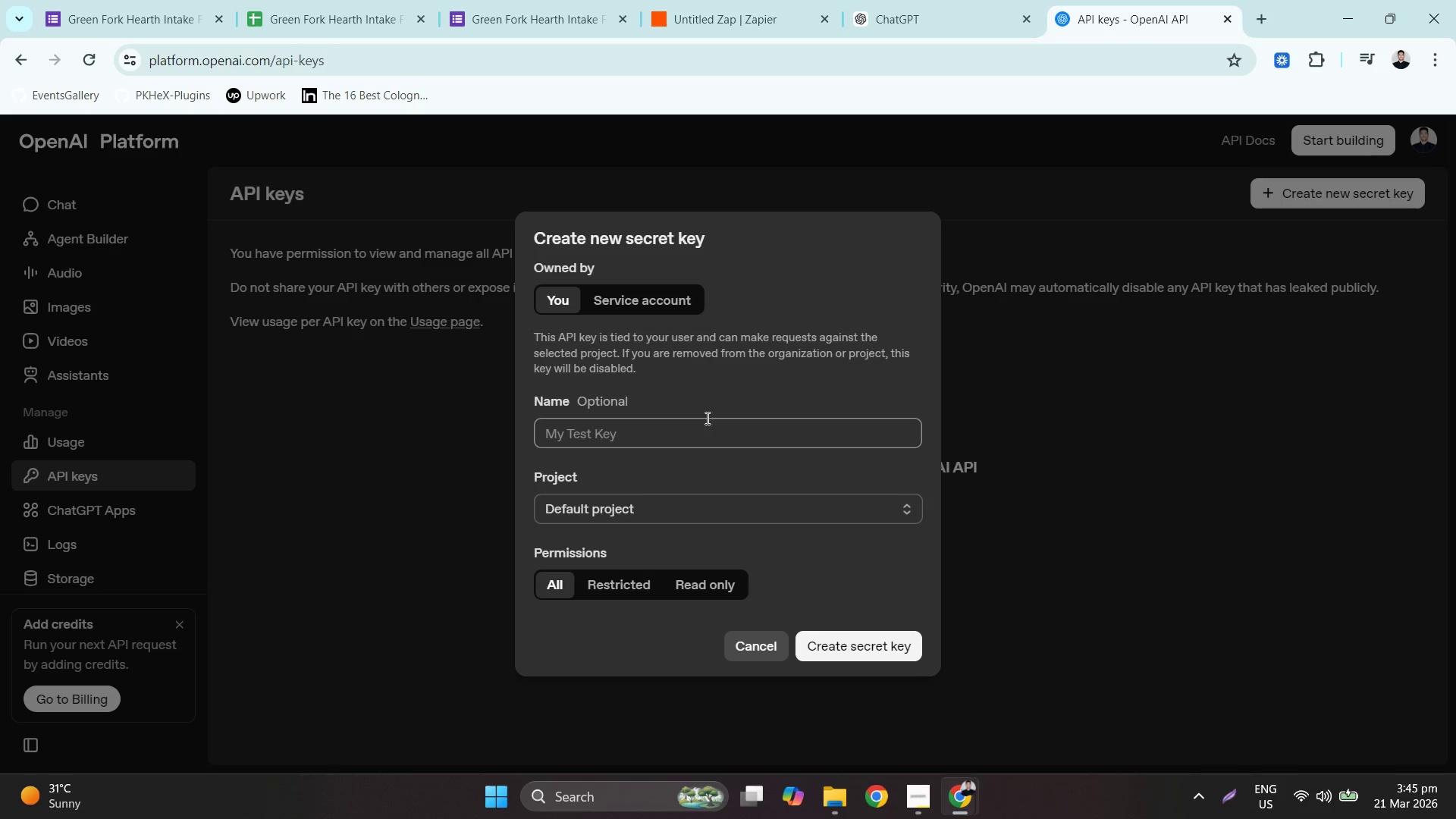 
double_click([666, 521])
 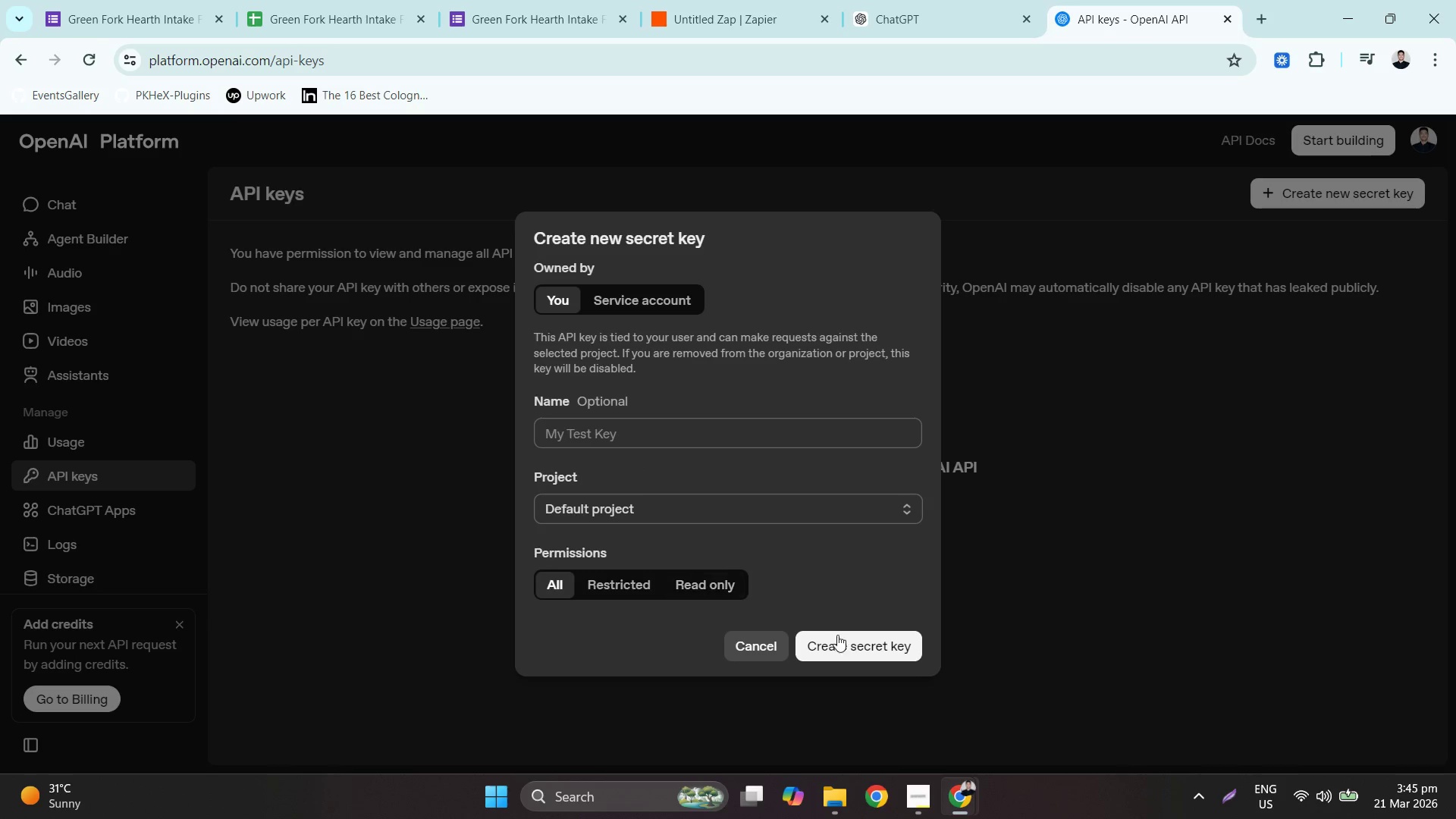 
left_click([877, 645])
 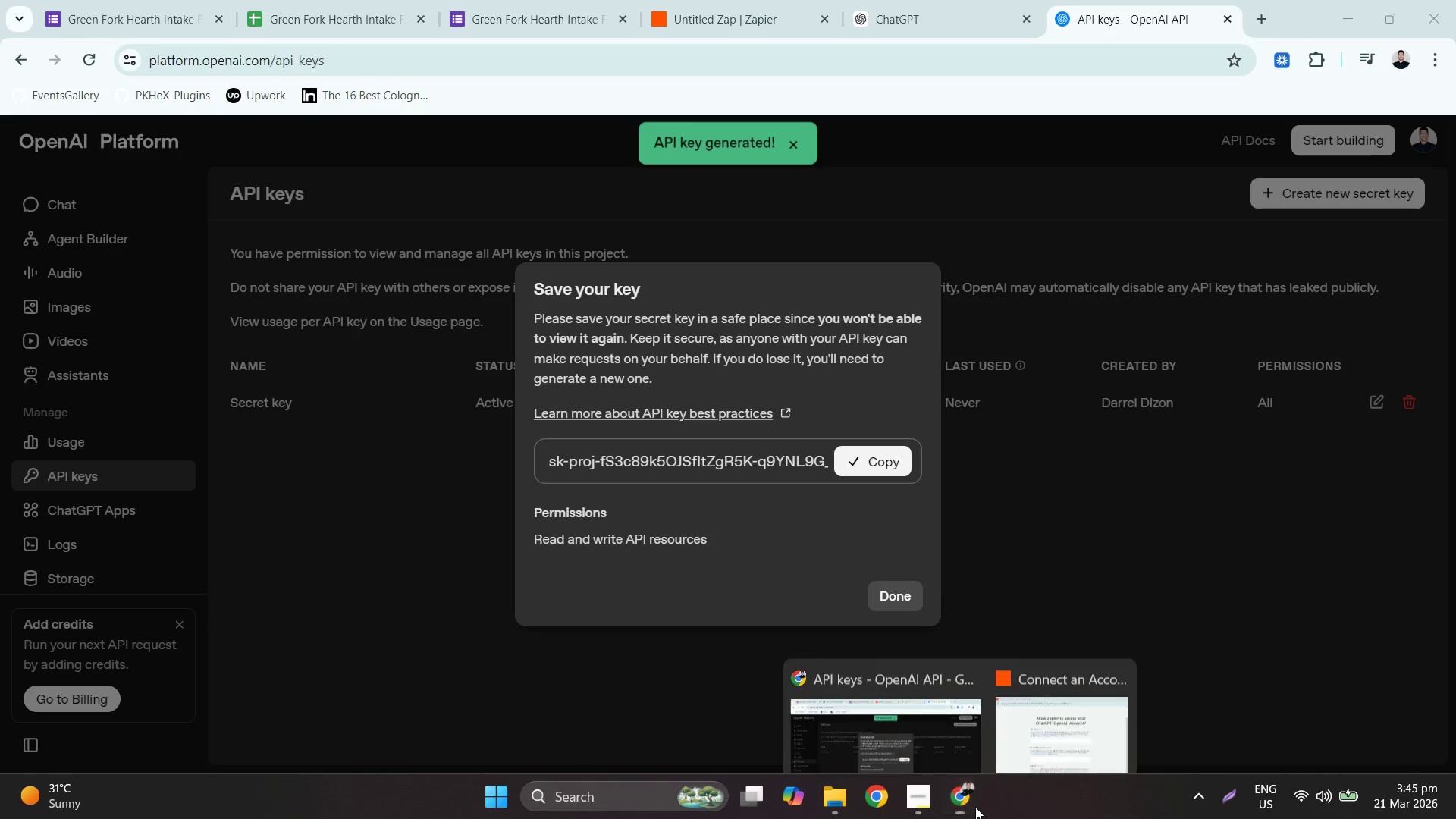 
left_click([355, 308])
 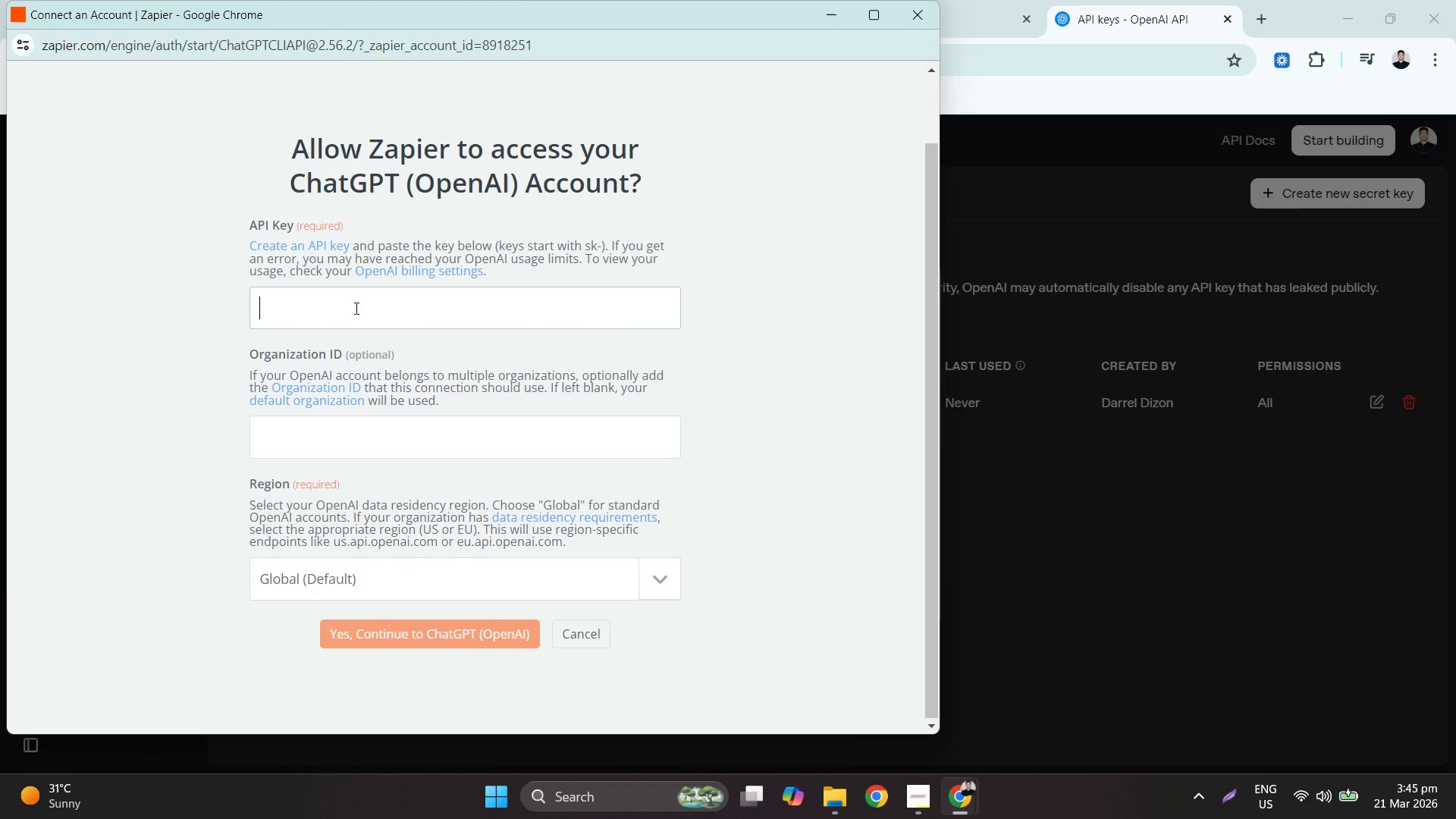 
key(Control+ControlLeft)
 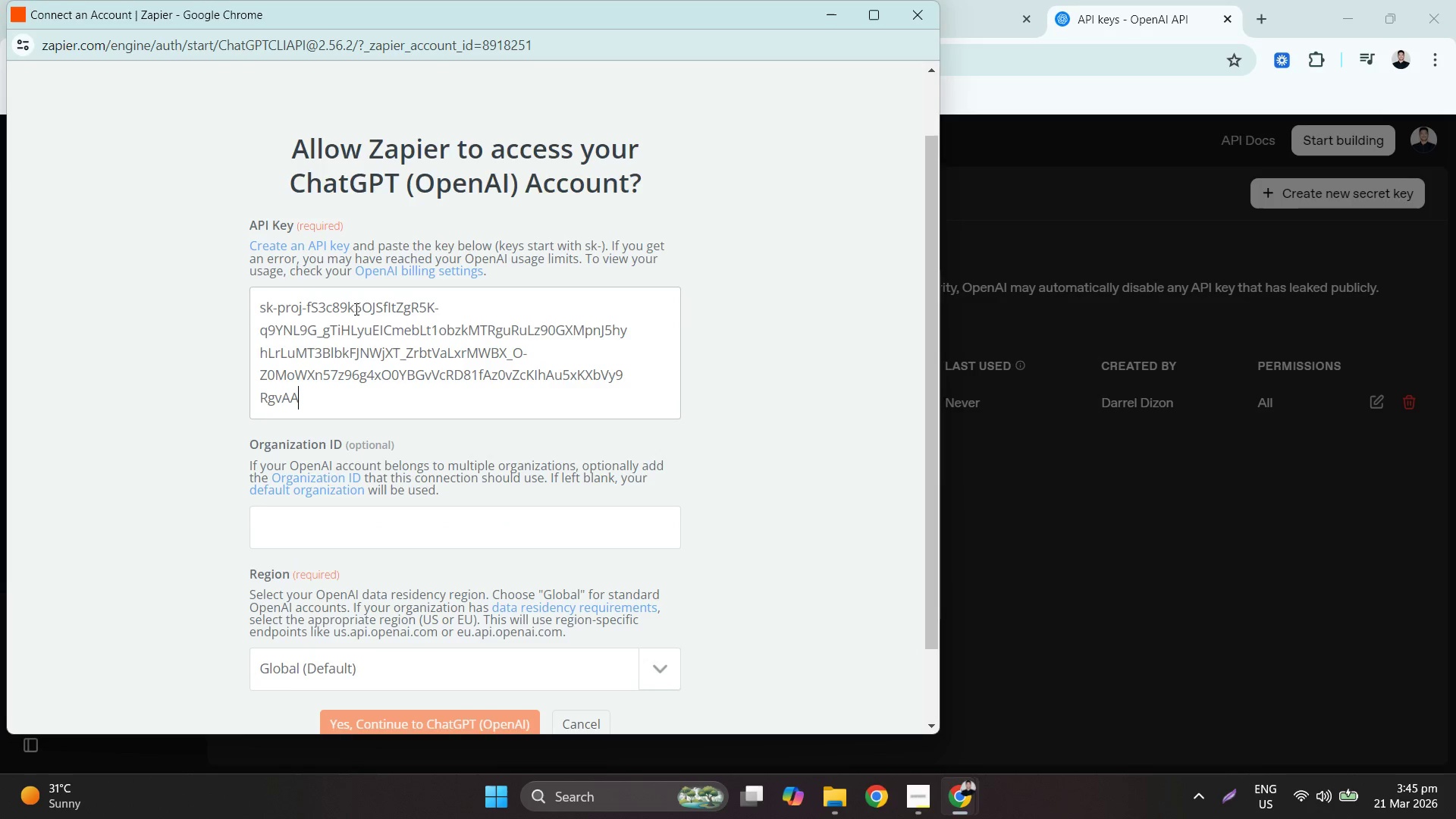 
key(Control+V)
 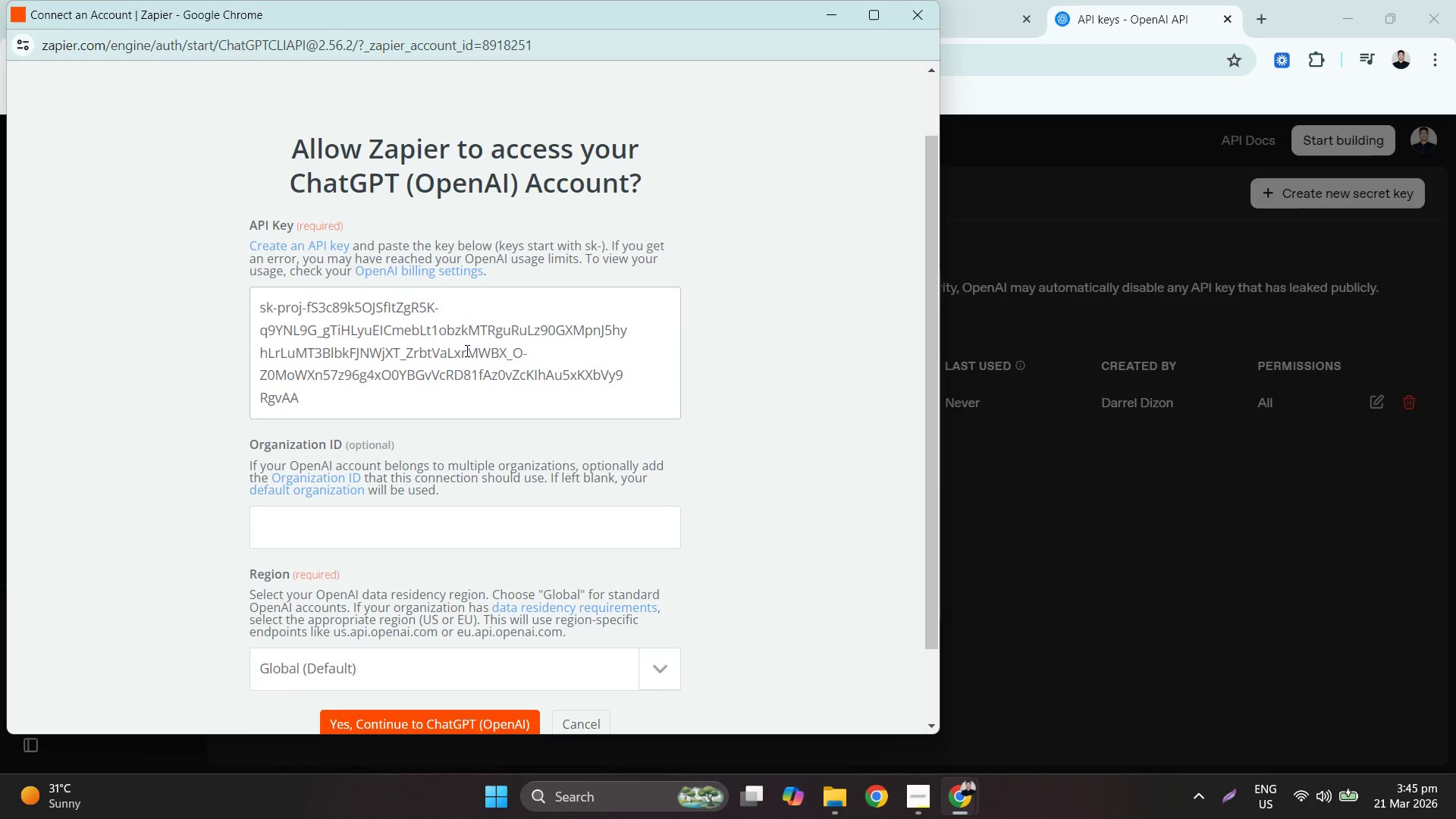 
left_click([335, 476])
 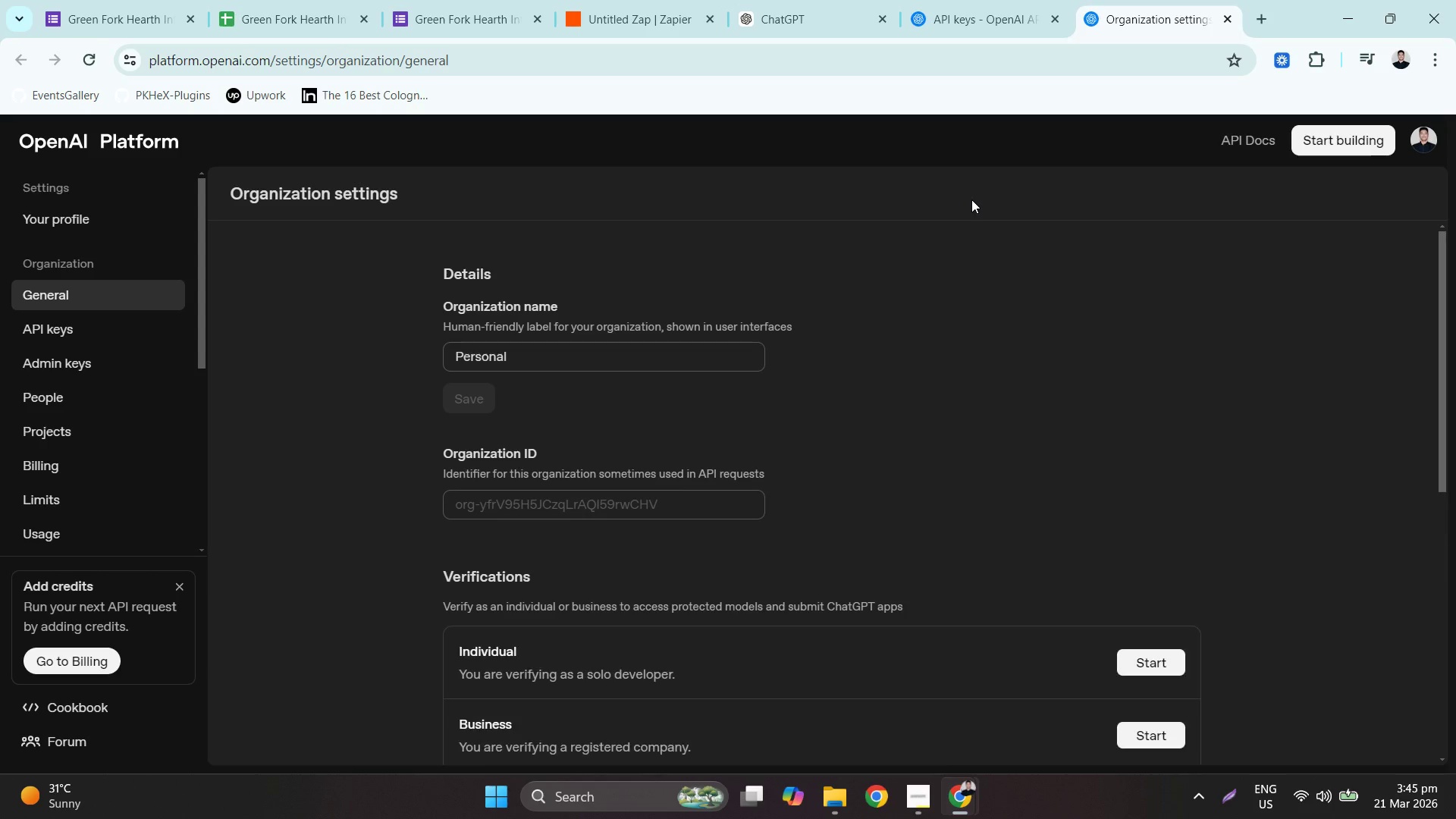 
wait(5.17)
 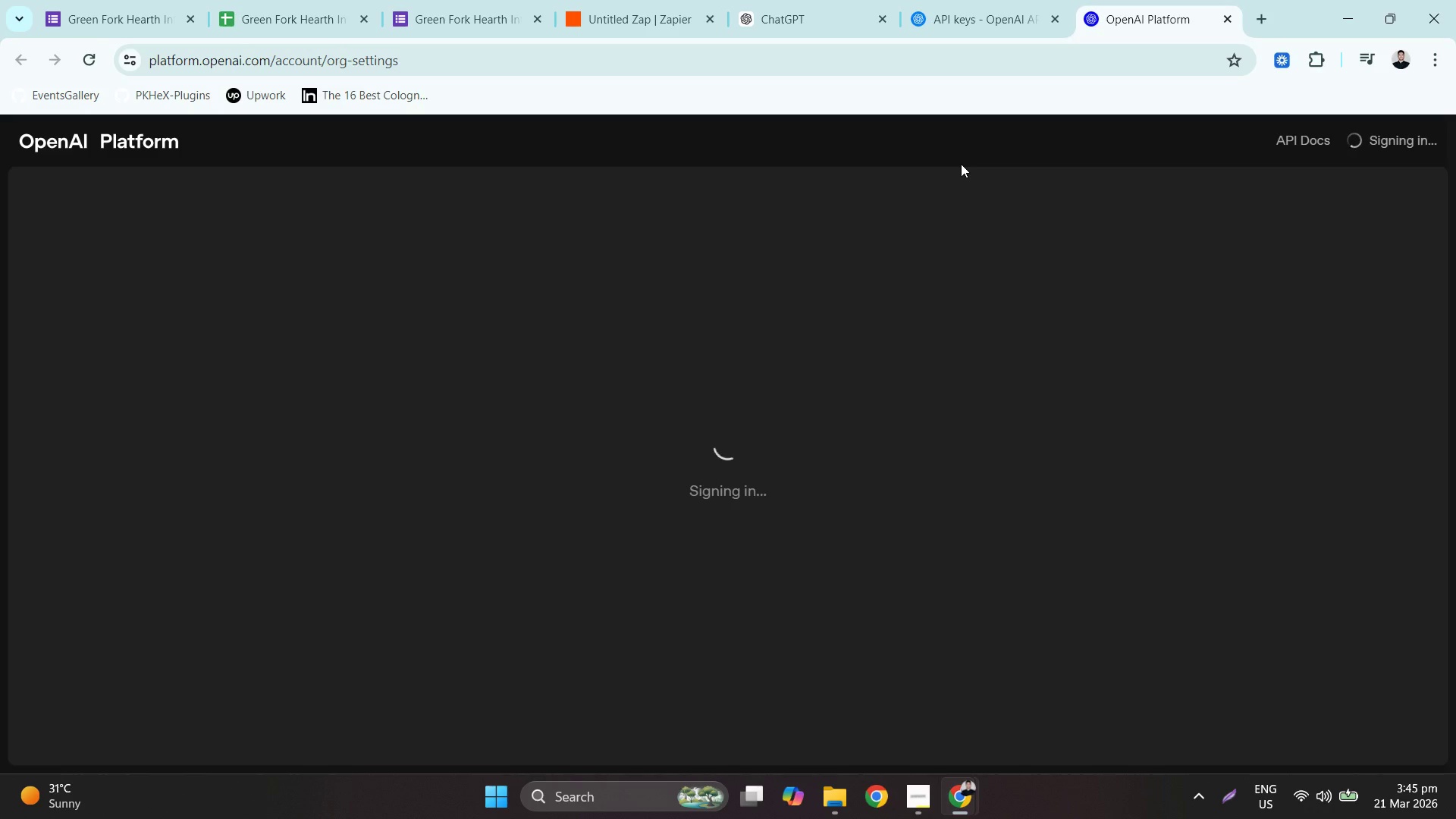 
scroll: coordinate [998, 366], scroll_direction: down, amount: 1.0
 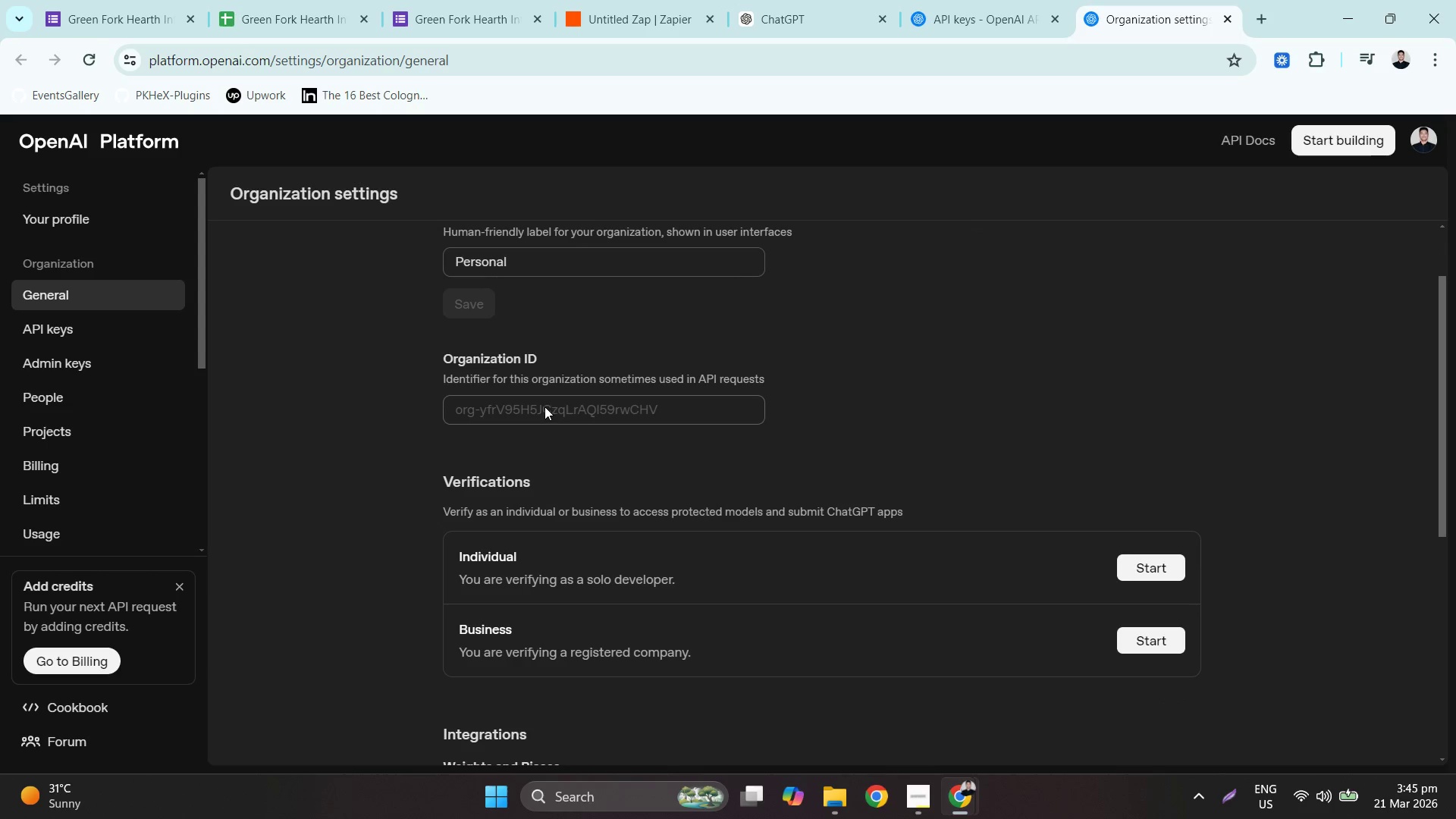 
double_click([544, 406])
 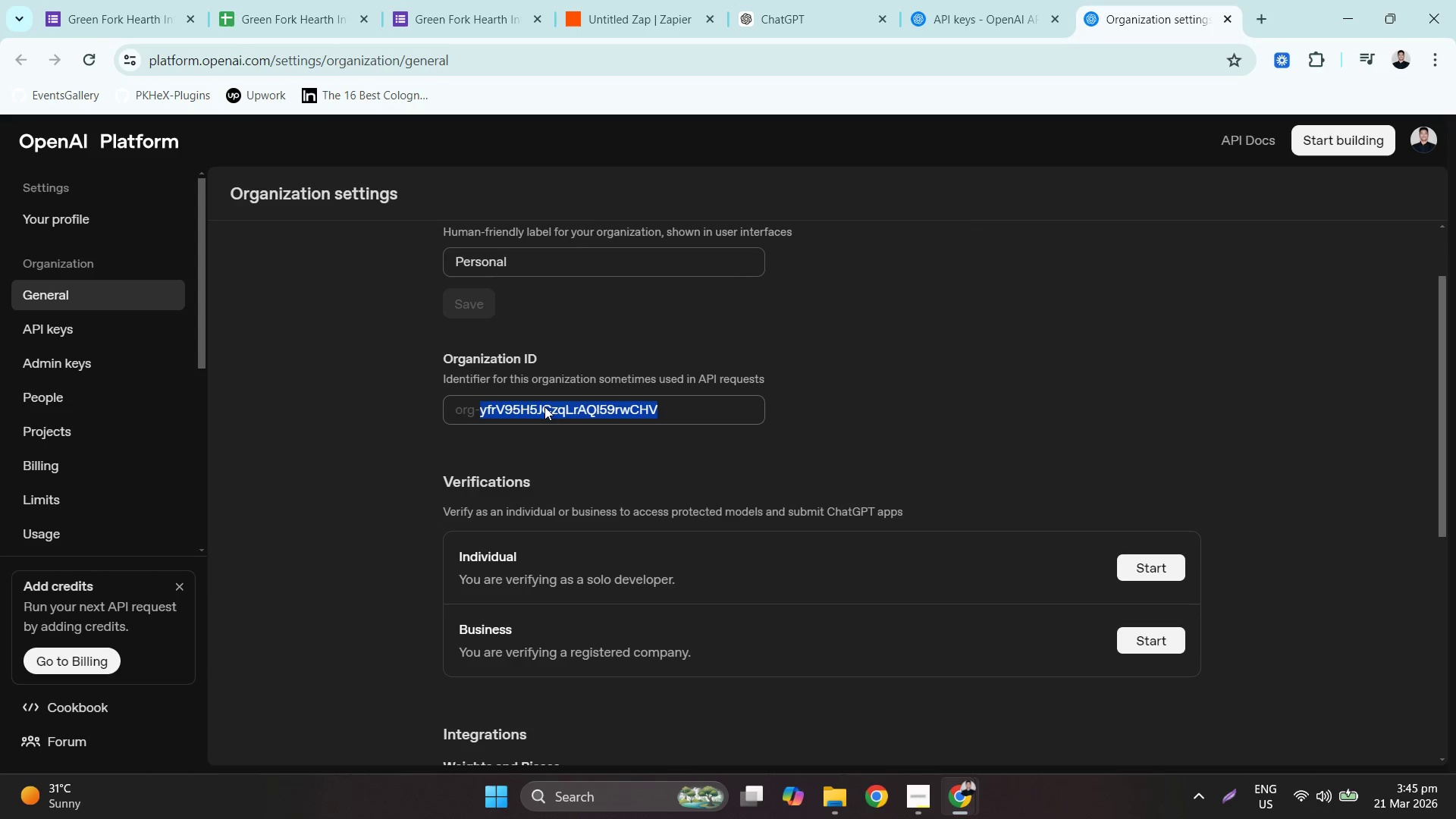 
triple_click([544, 406])
 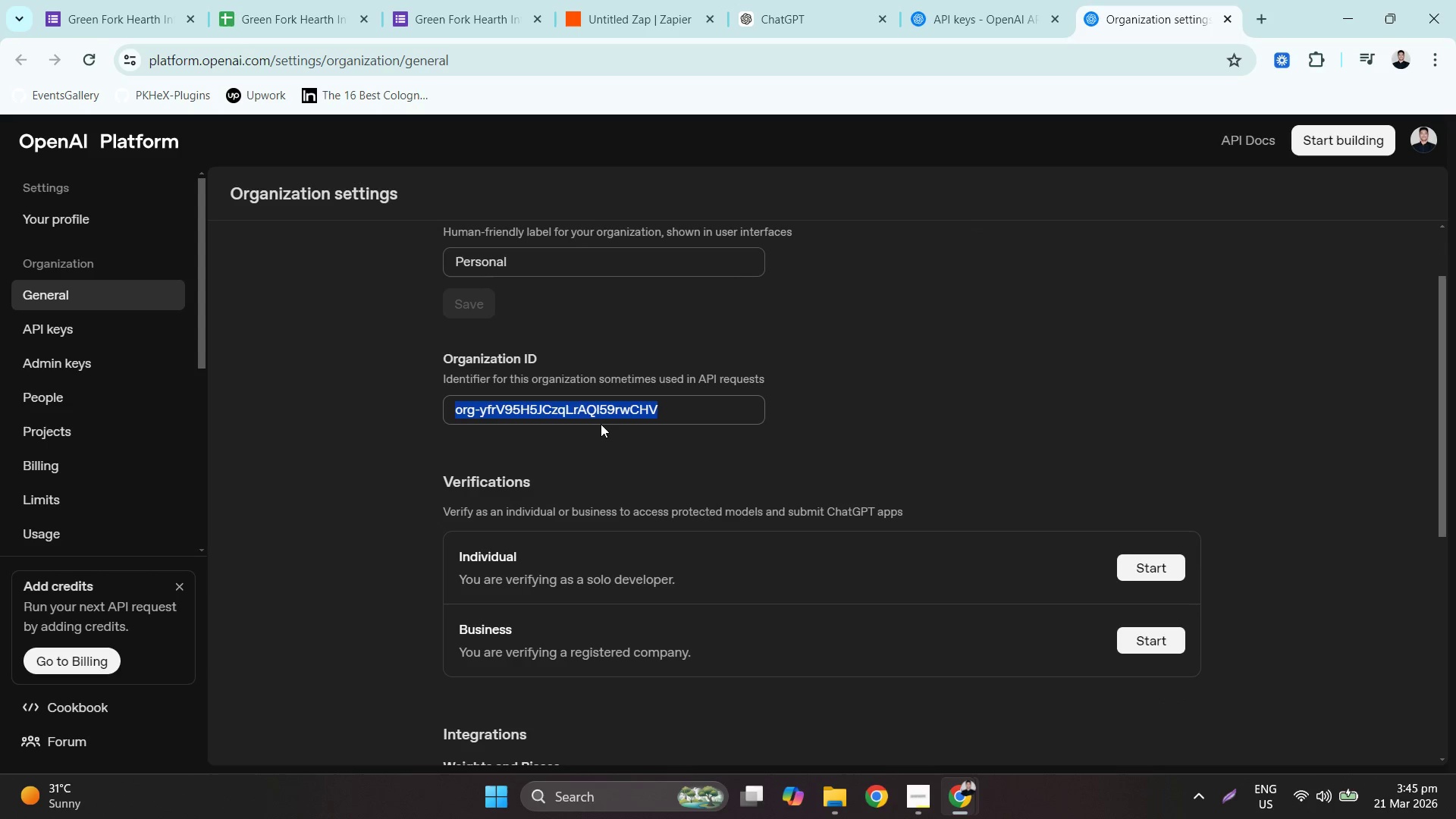 
key(Control+C)
 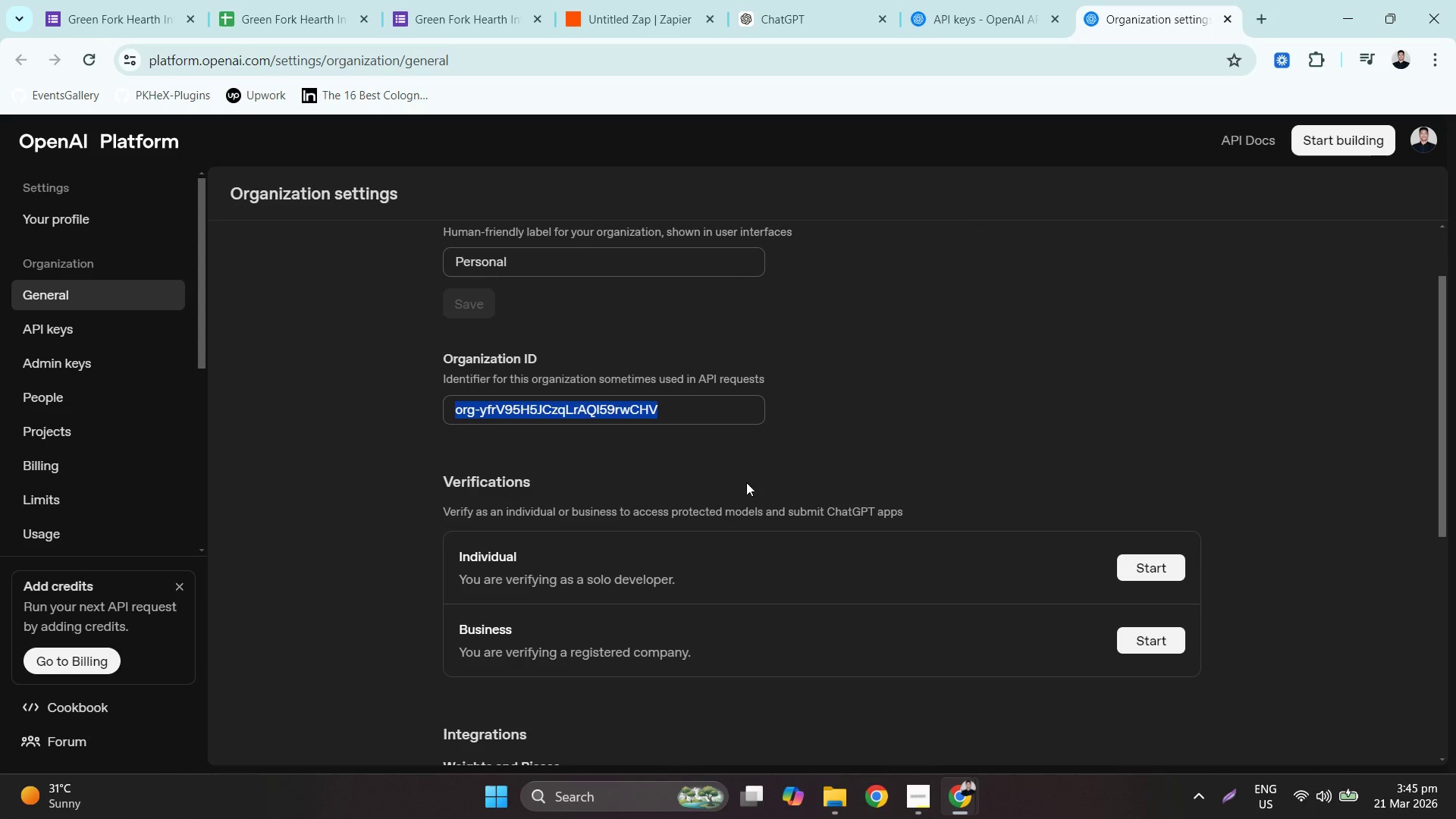 
key(Control+C)
 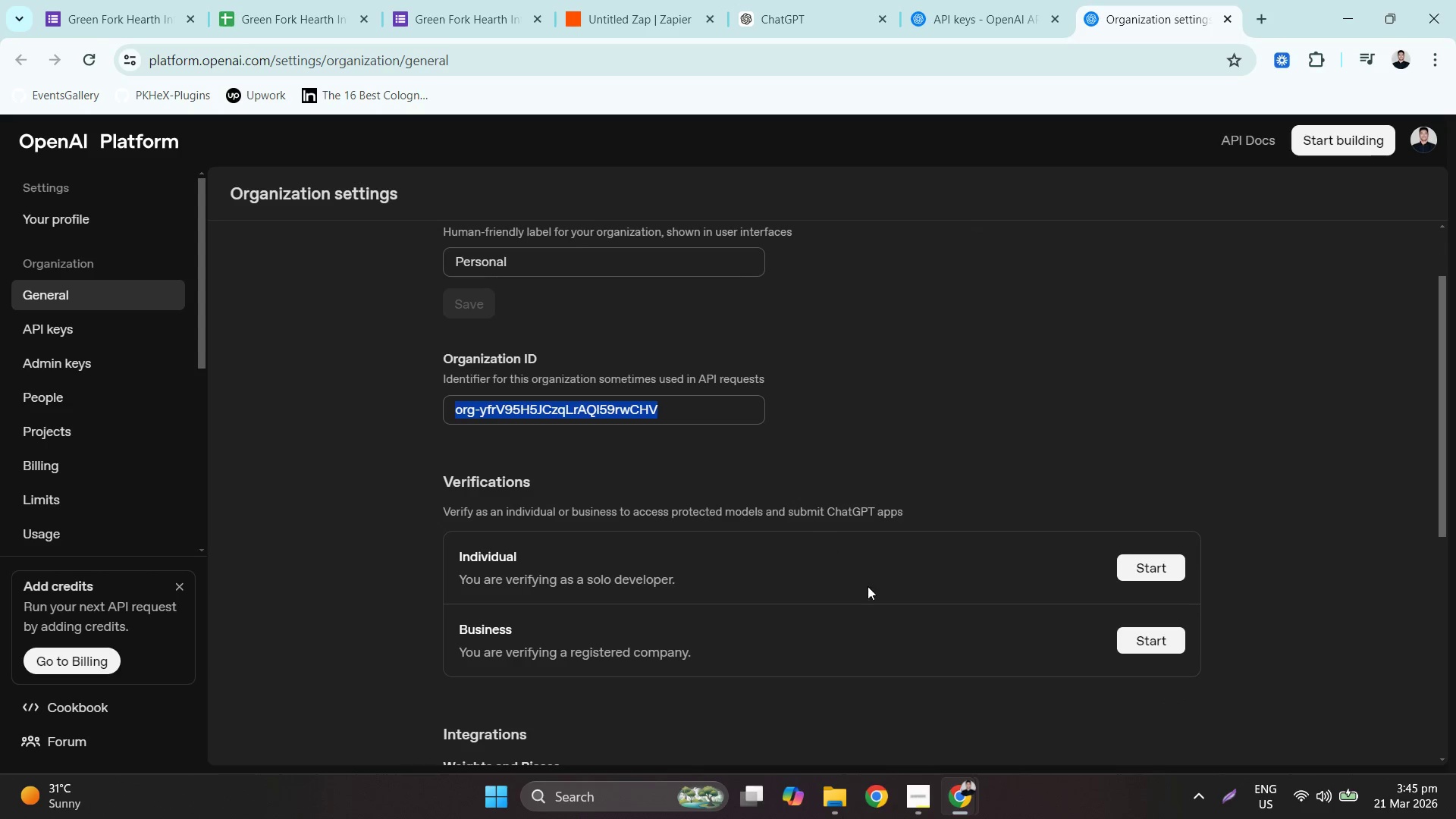 
key(Control+C)
 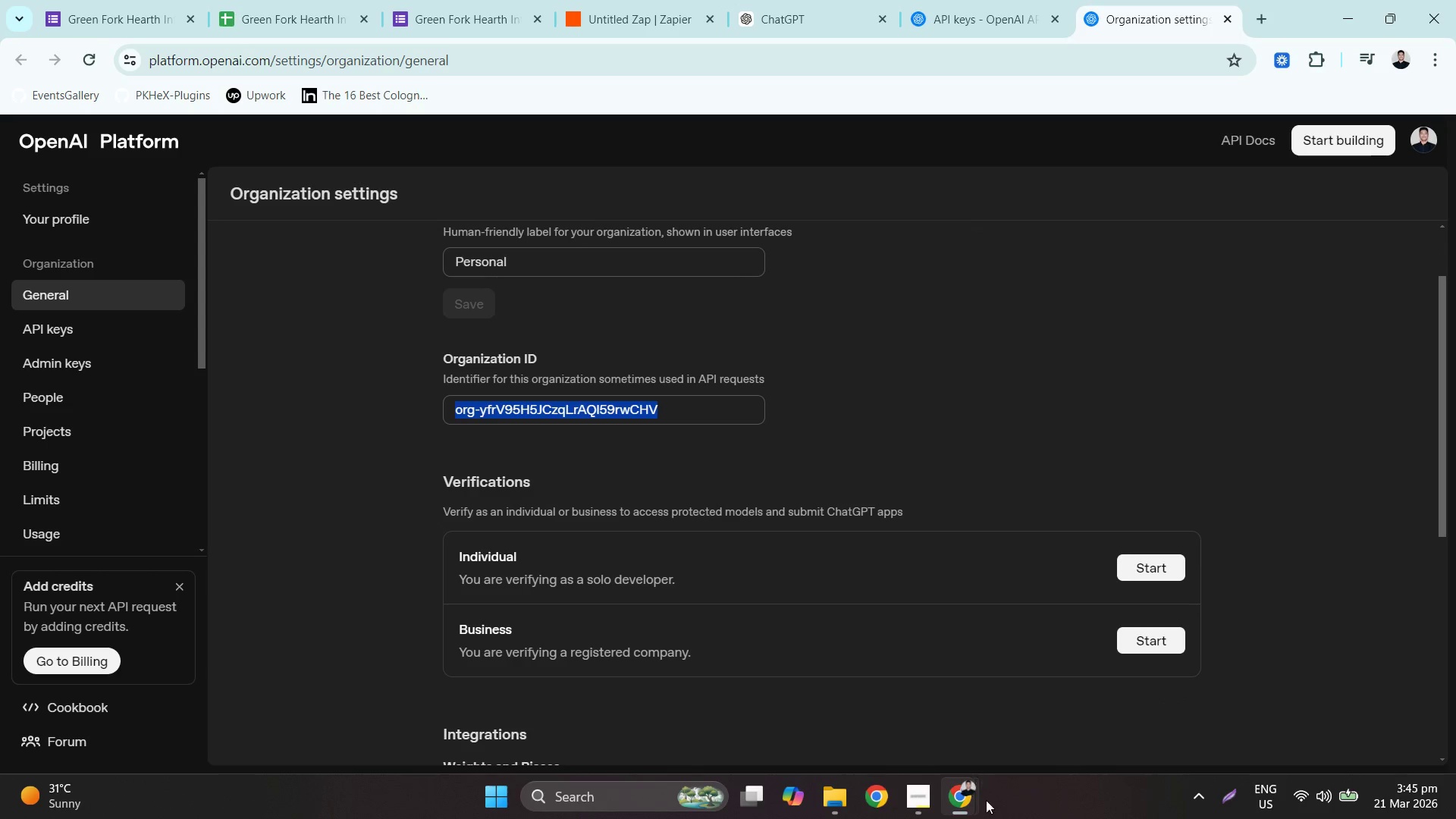 
left_click([978, 811])
 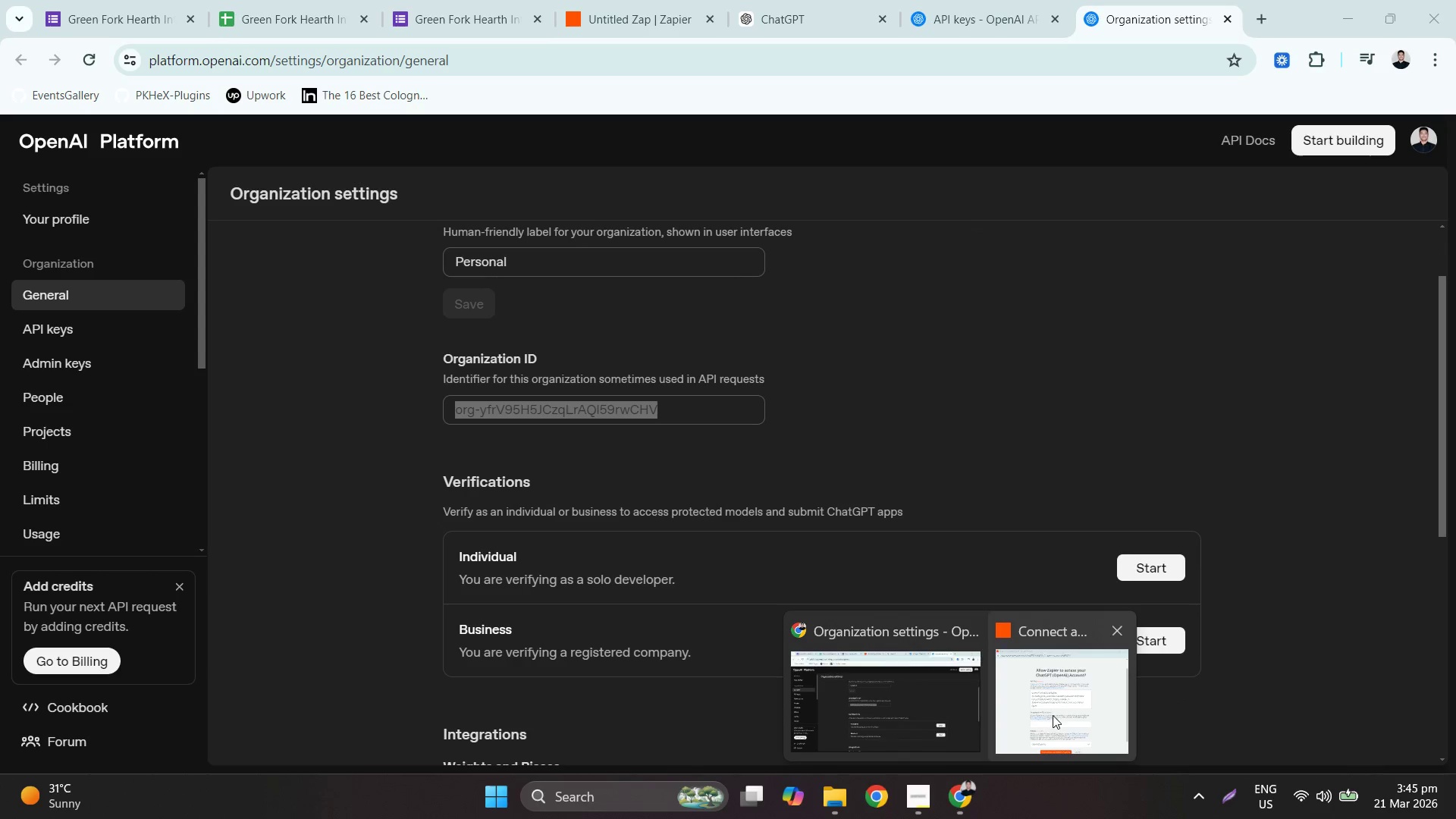 
left_click([1053, 715])
 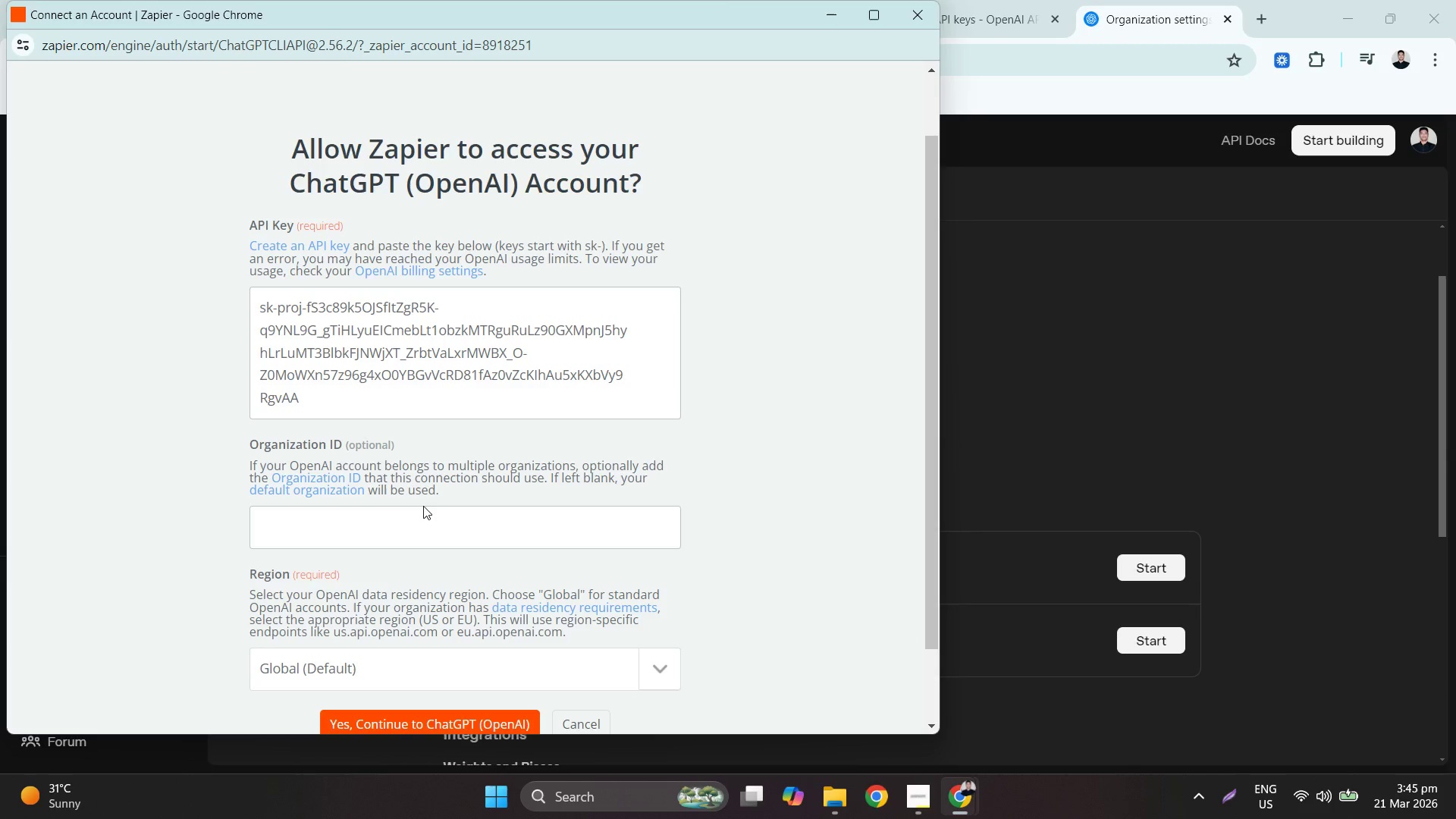 
left_click([362, 503])
 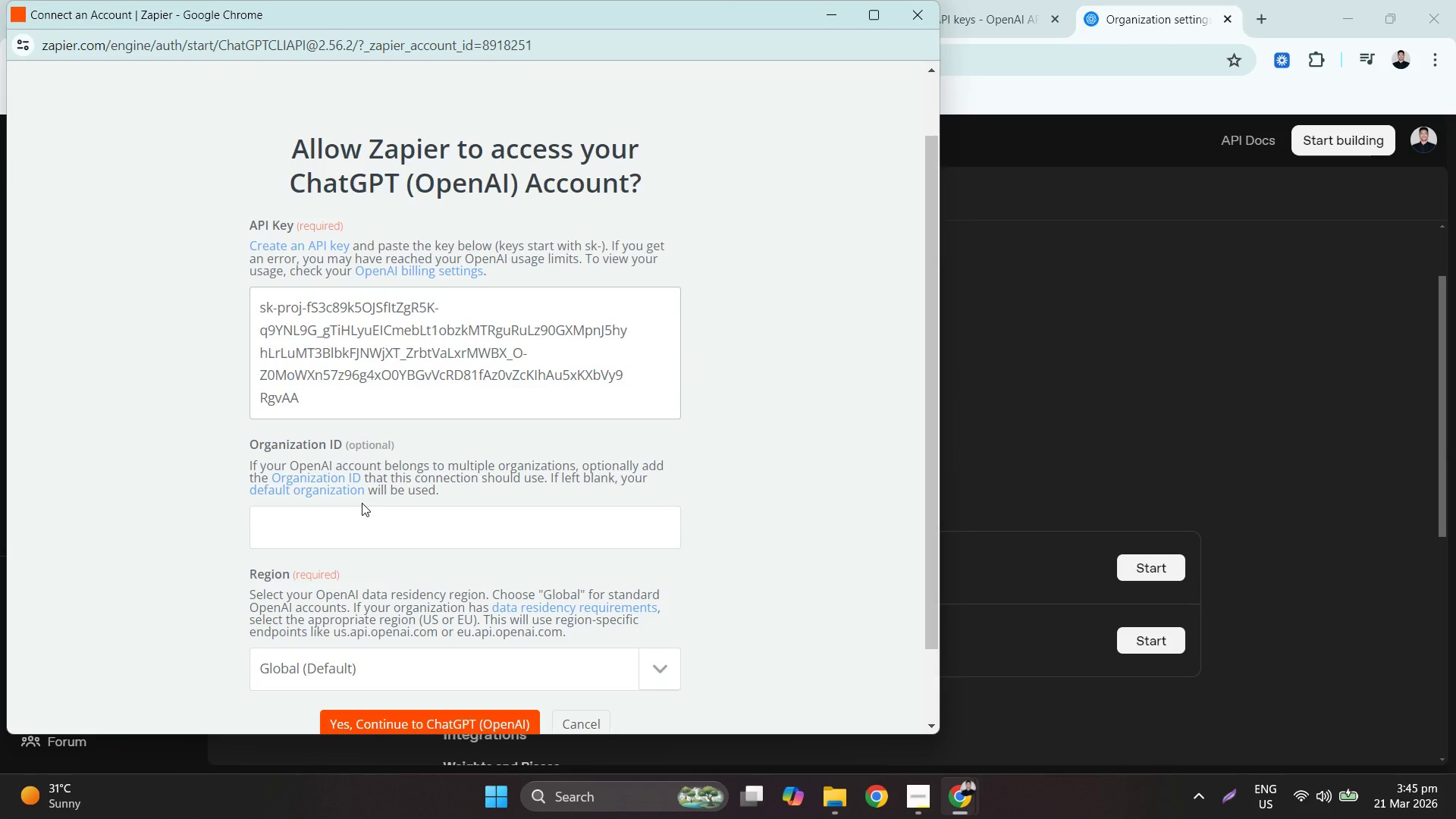 
hold_key(key=ControlLeft, duration=0.53)
double_click([366, 511])
 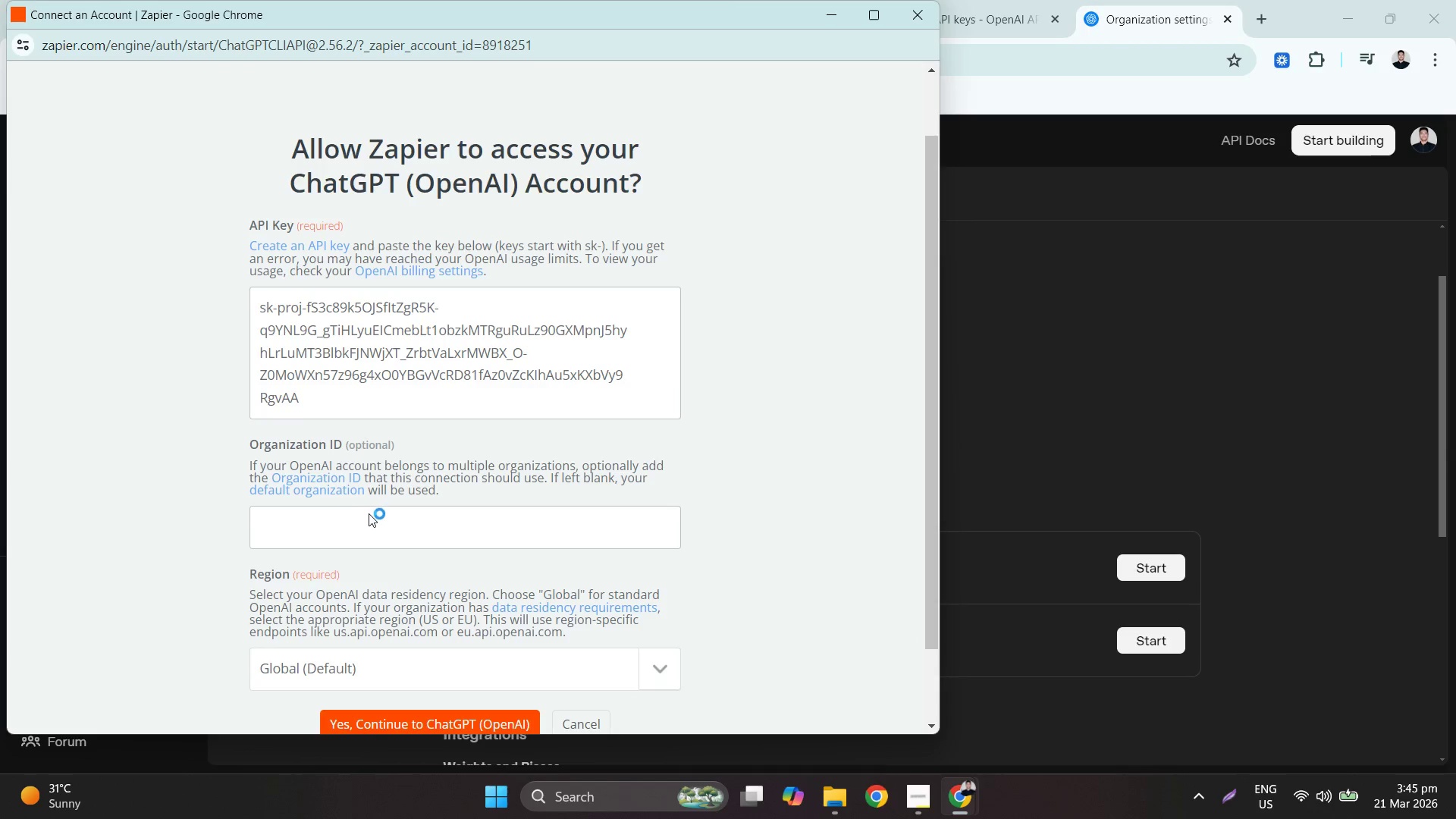 
triple_click([370, 515])
 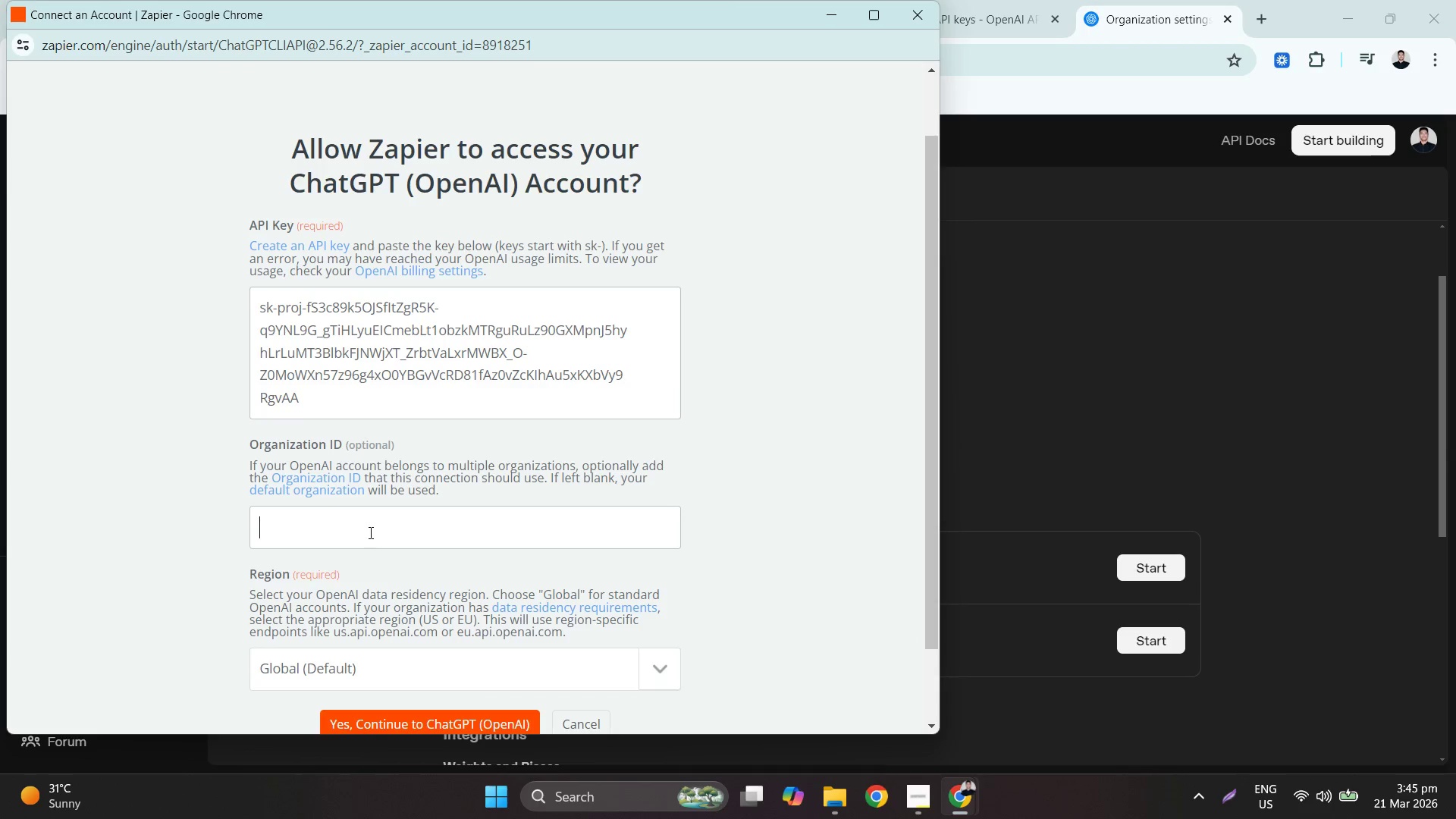 
key(Control+ControlLeft)
 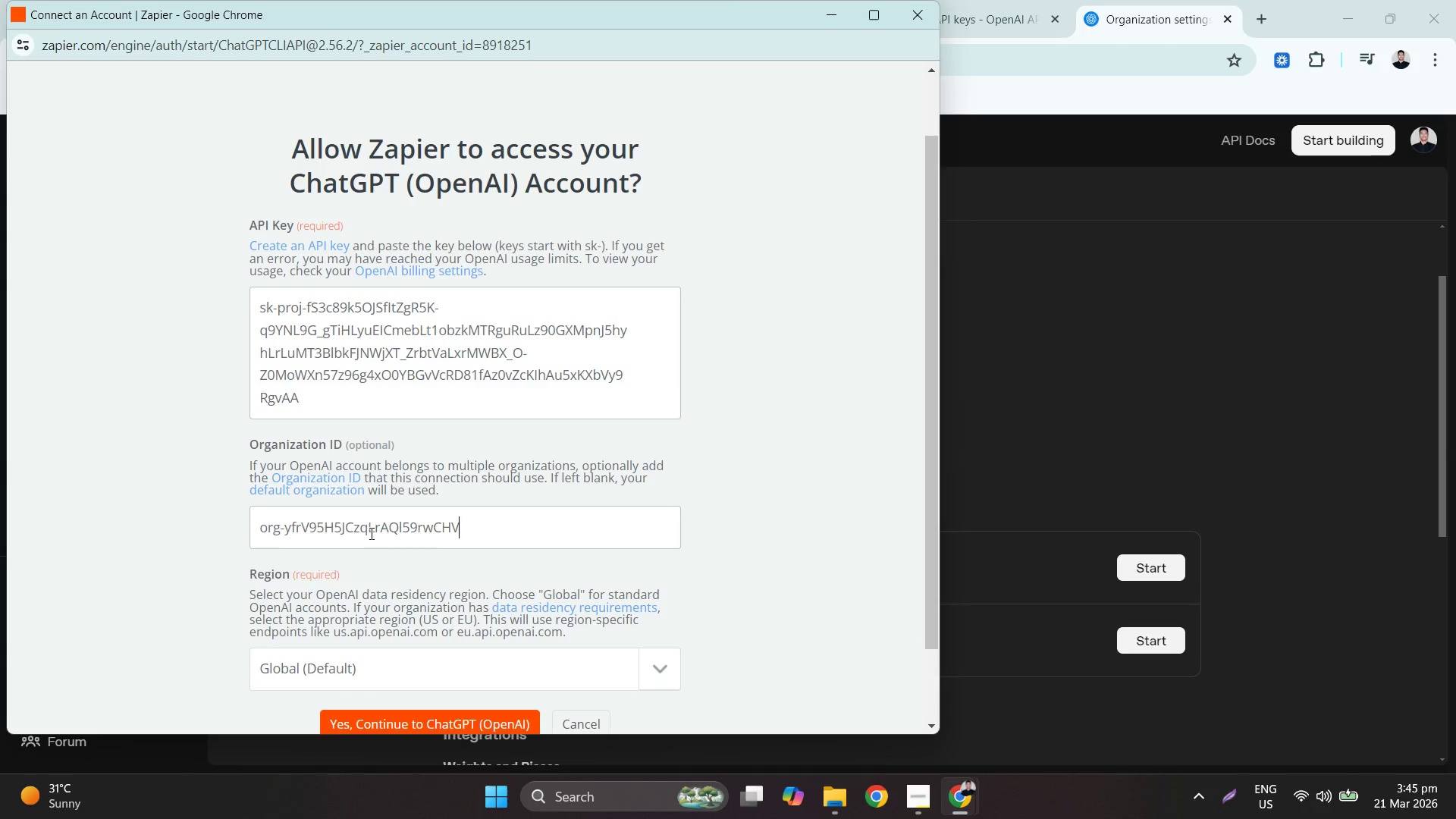 
key(Control+V)
 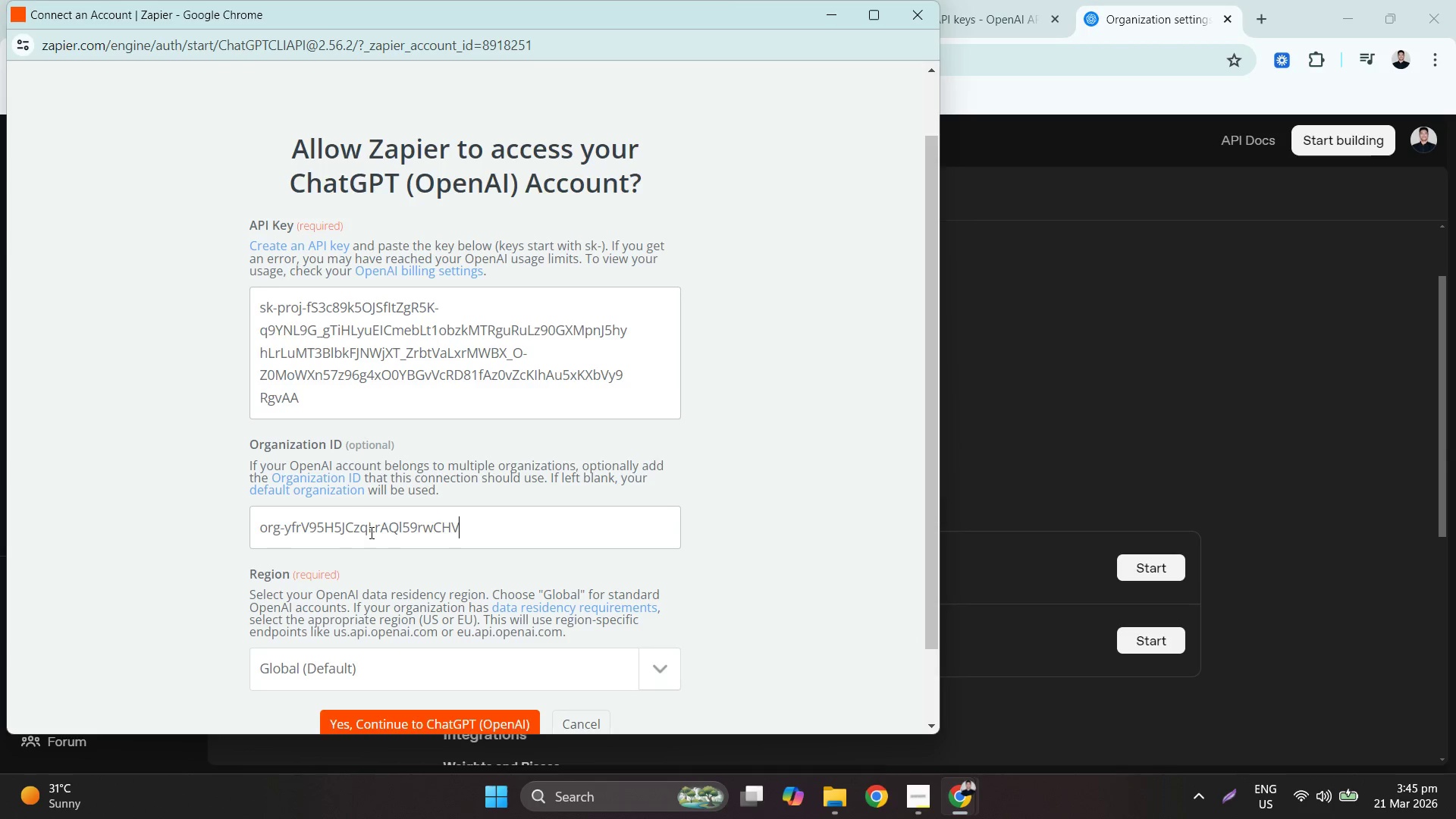 
scroll: coordinate [370, 532], scroll_direction: down, amount: 2.0
 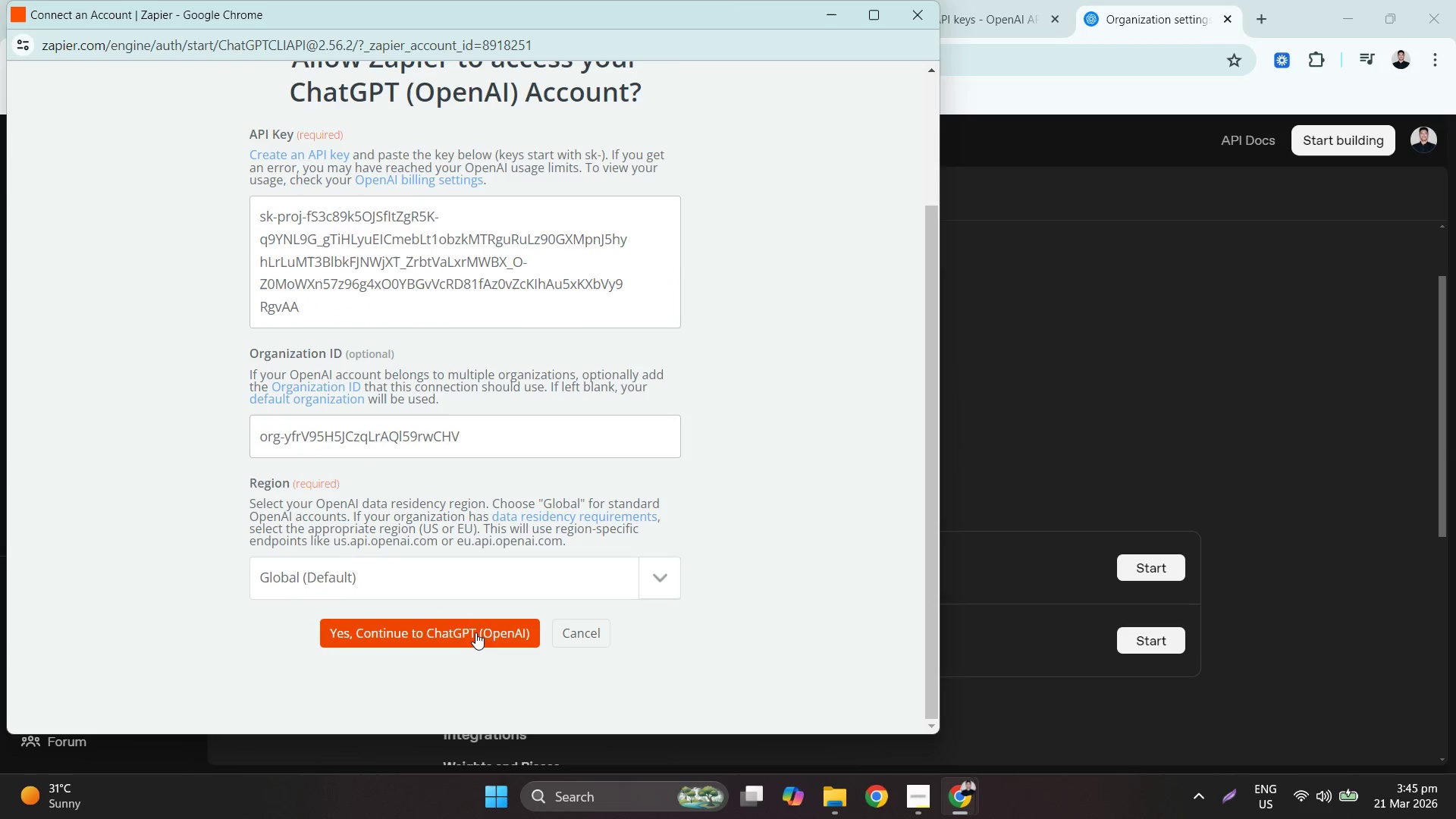 
left_click([476, 632])
 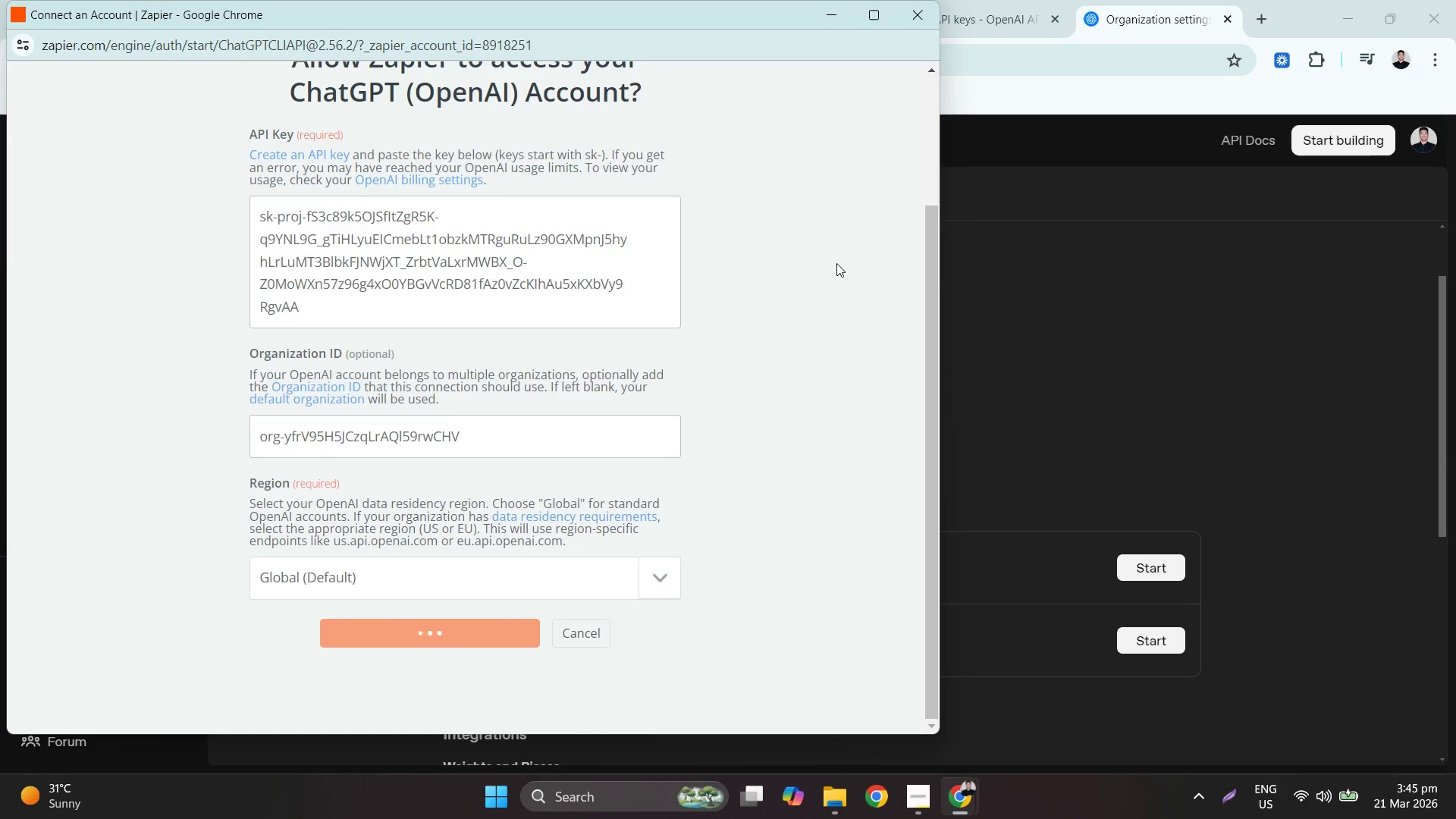 
wait(10.31)
 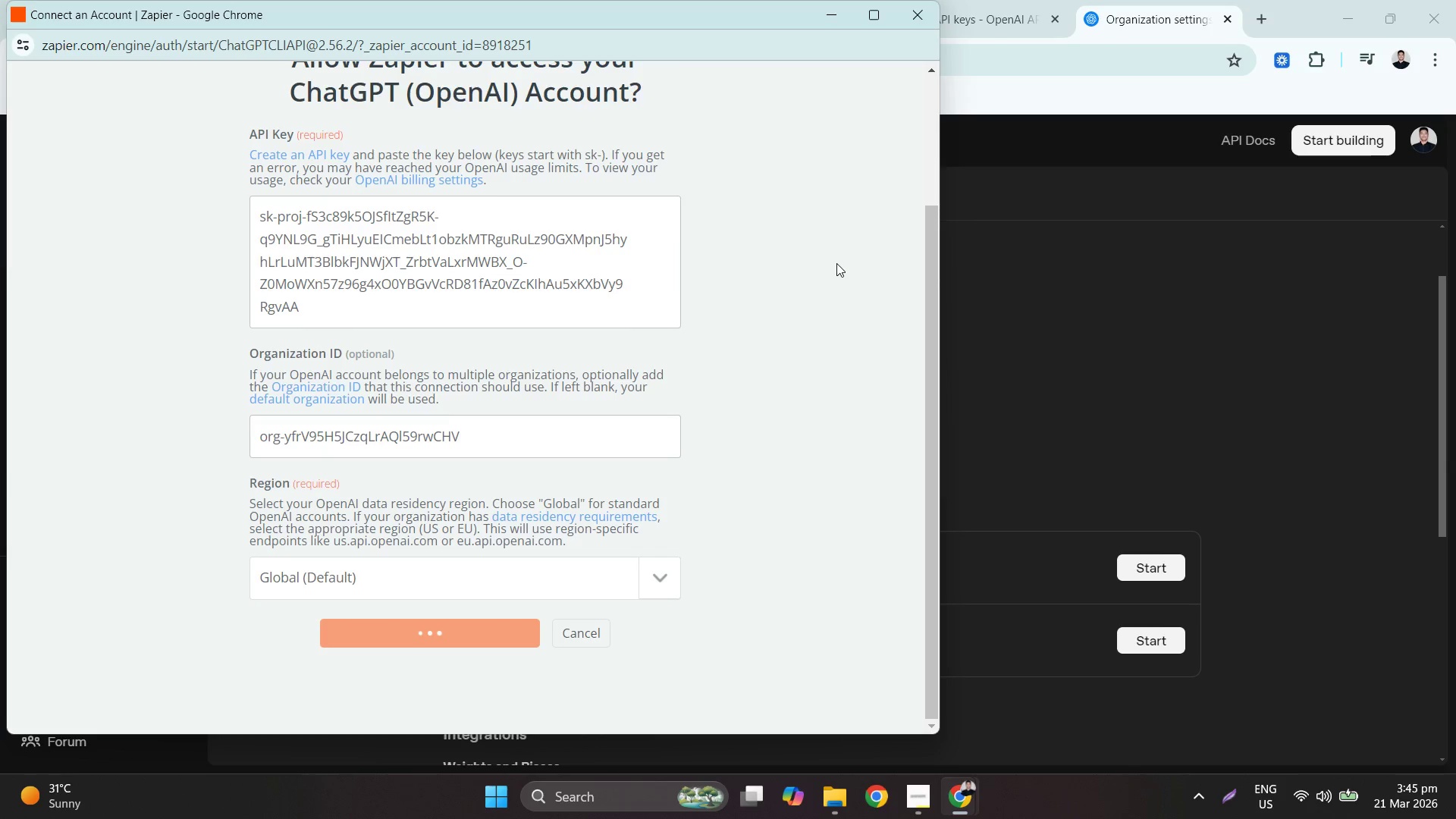 
left_click([645, 0])
 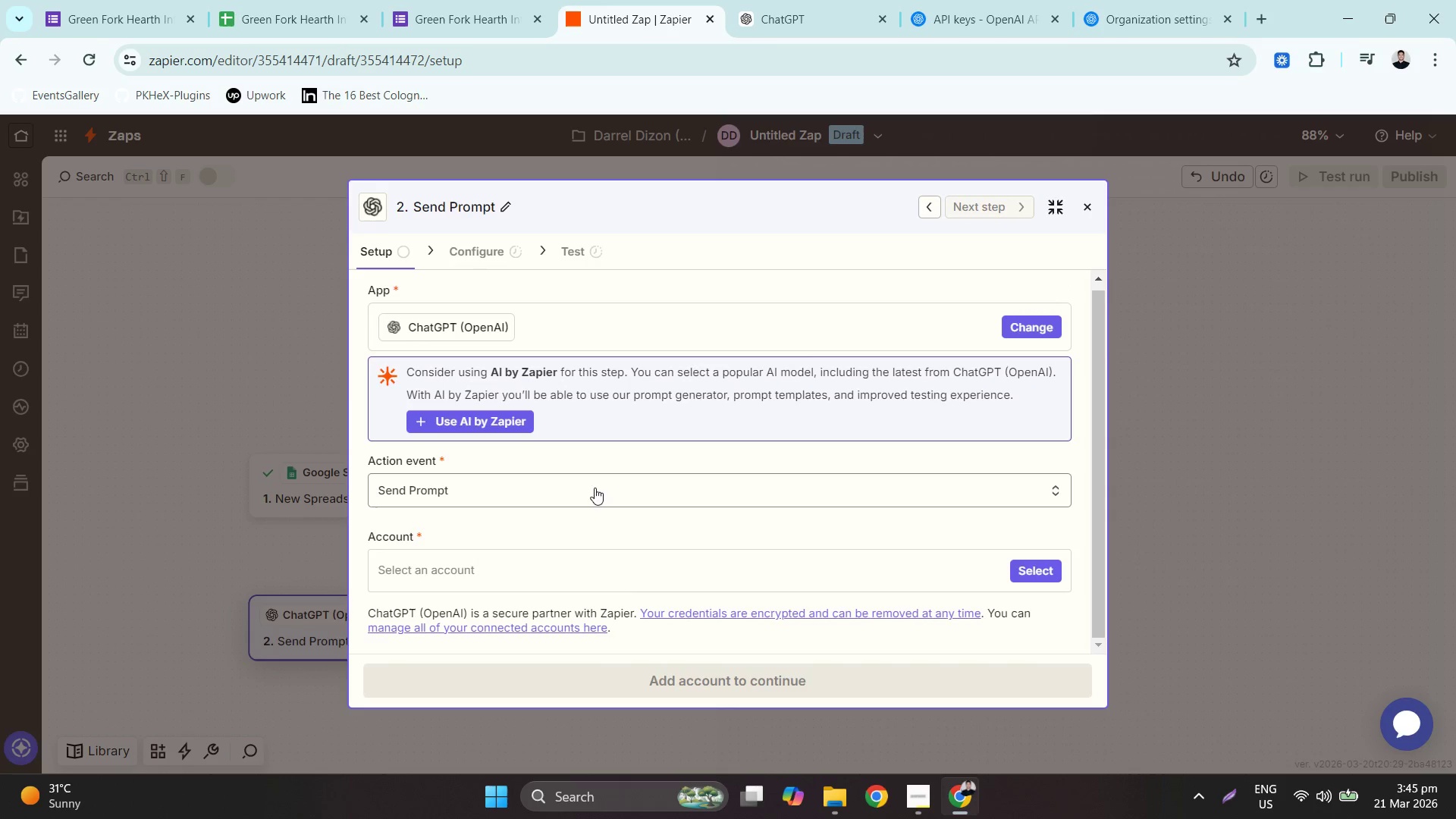 
left_click([1019, 572])
 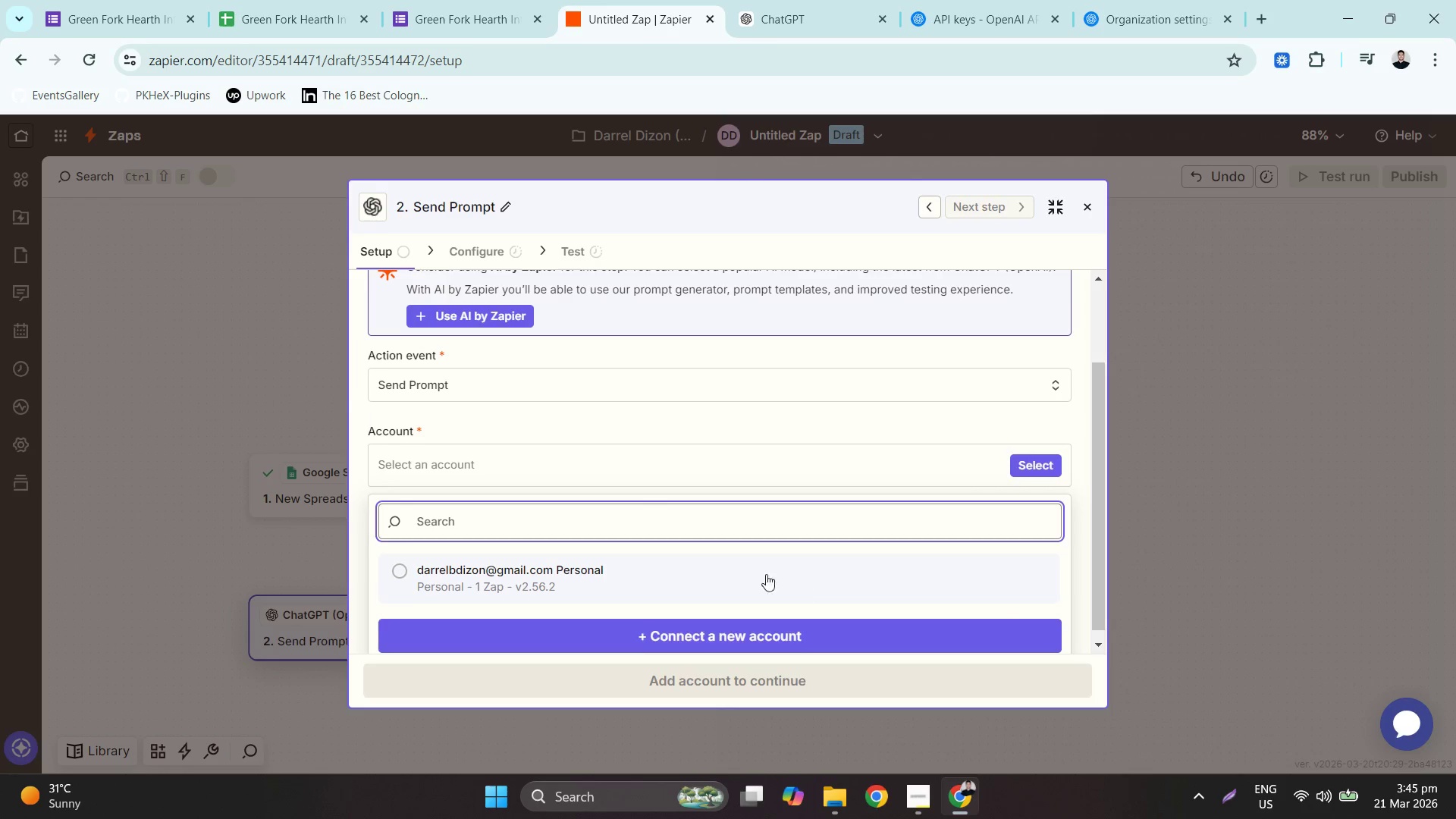 
left_click([649, 570])
 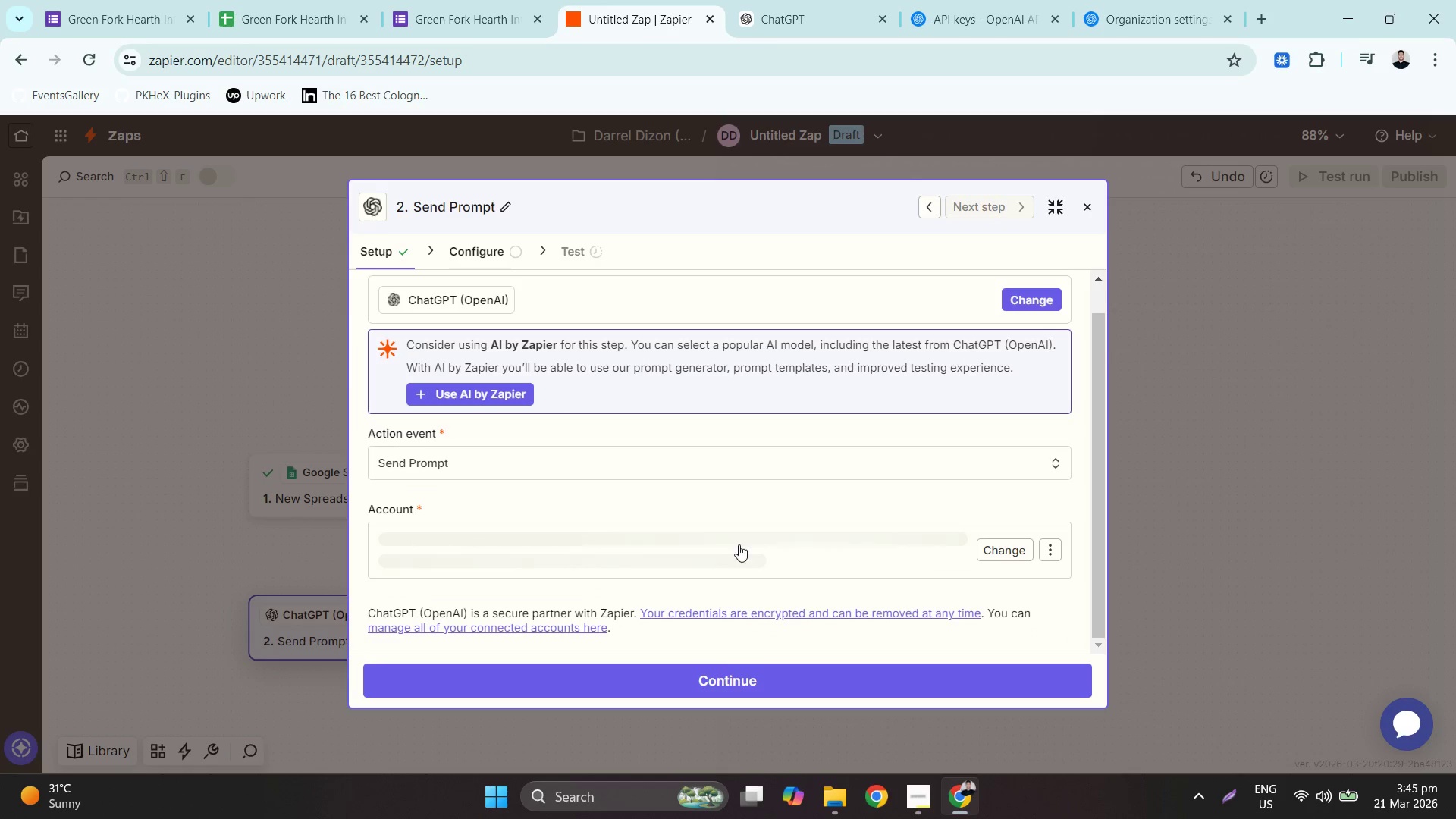 
scroll: coordinate [739, 543], scroll_direction: down, amount: 2.0
 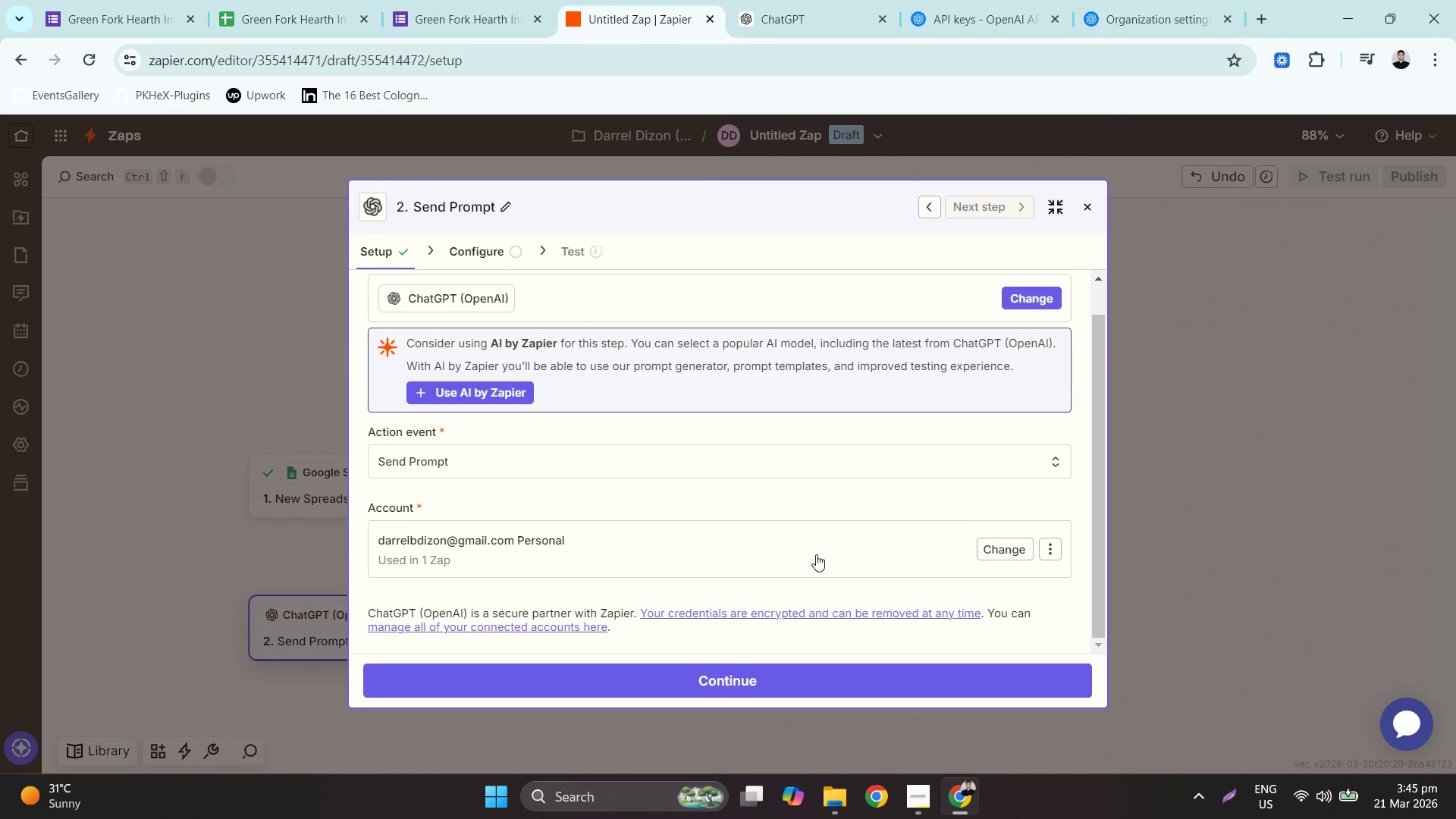 
wait(5.54)
 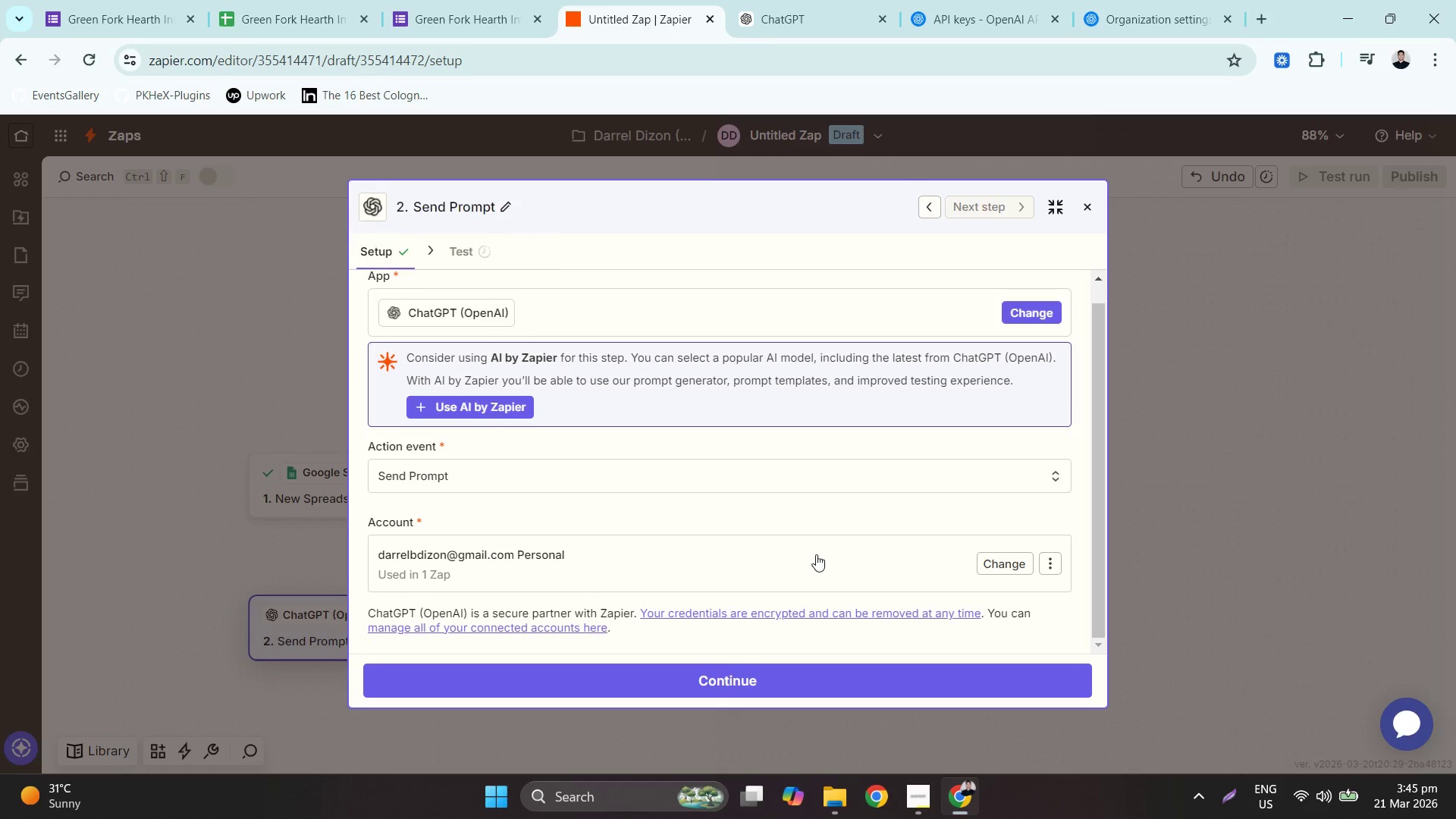 
scroll: coordinate [791, 563], scroll_direction: up, amount: 2.0
 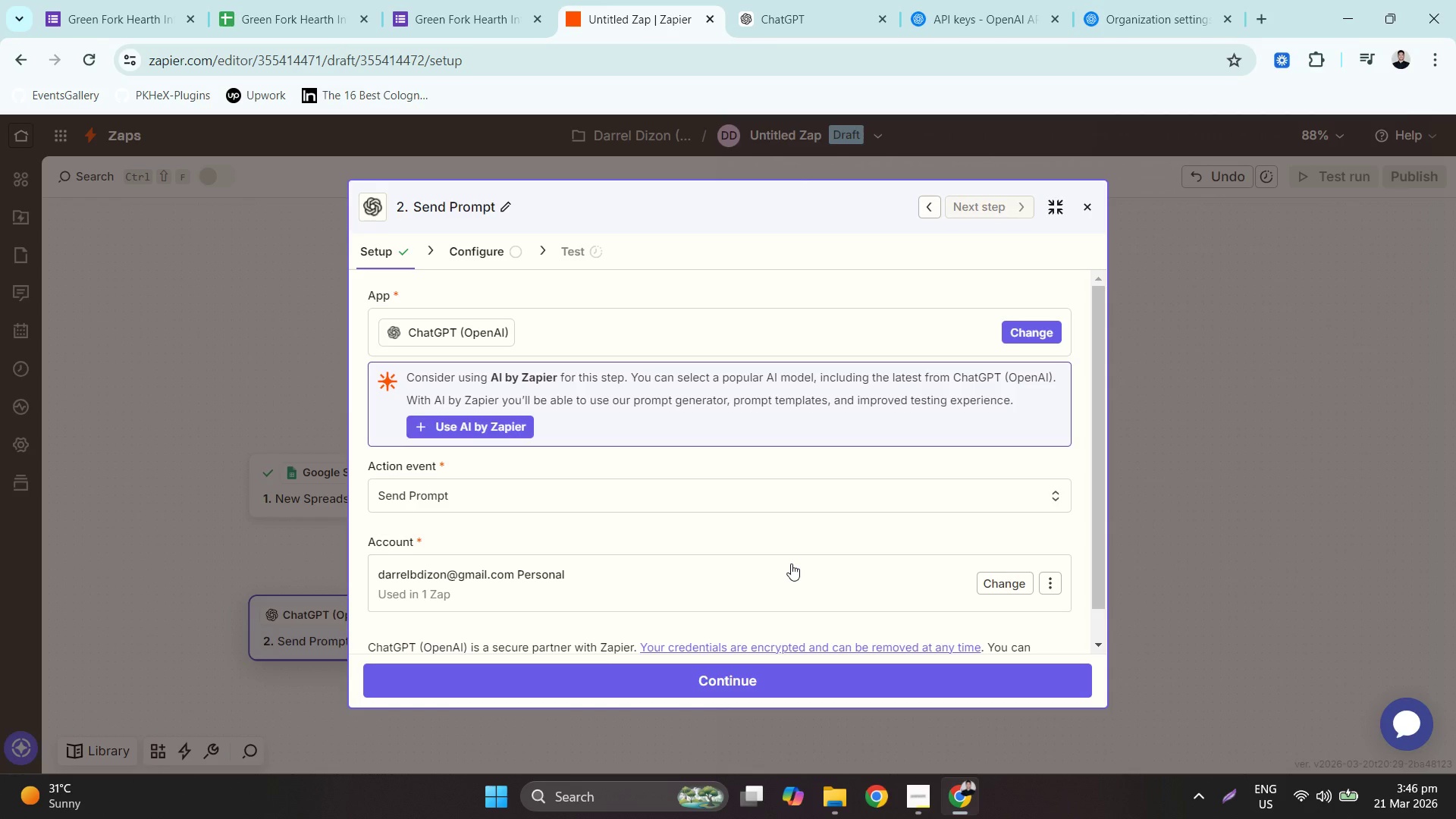 
left_click([699, 675])
 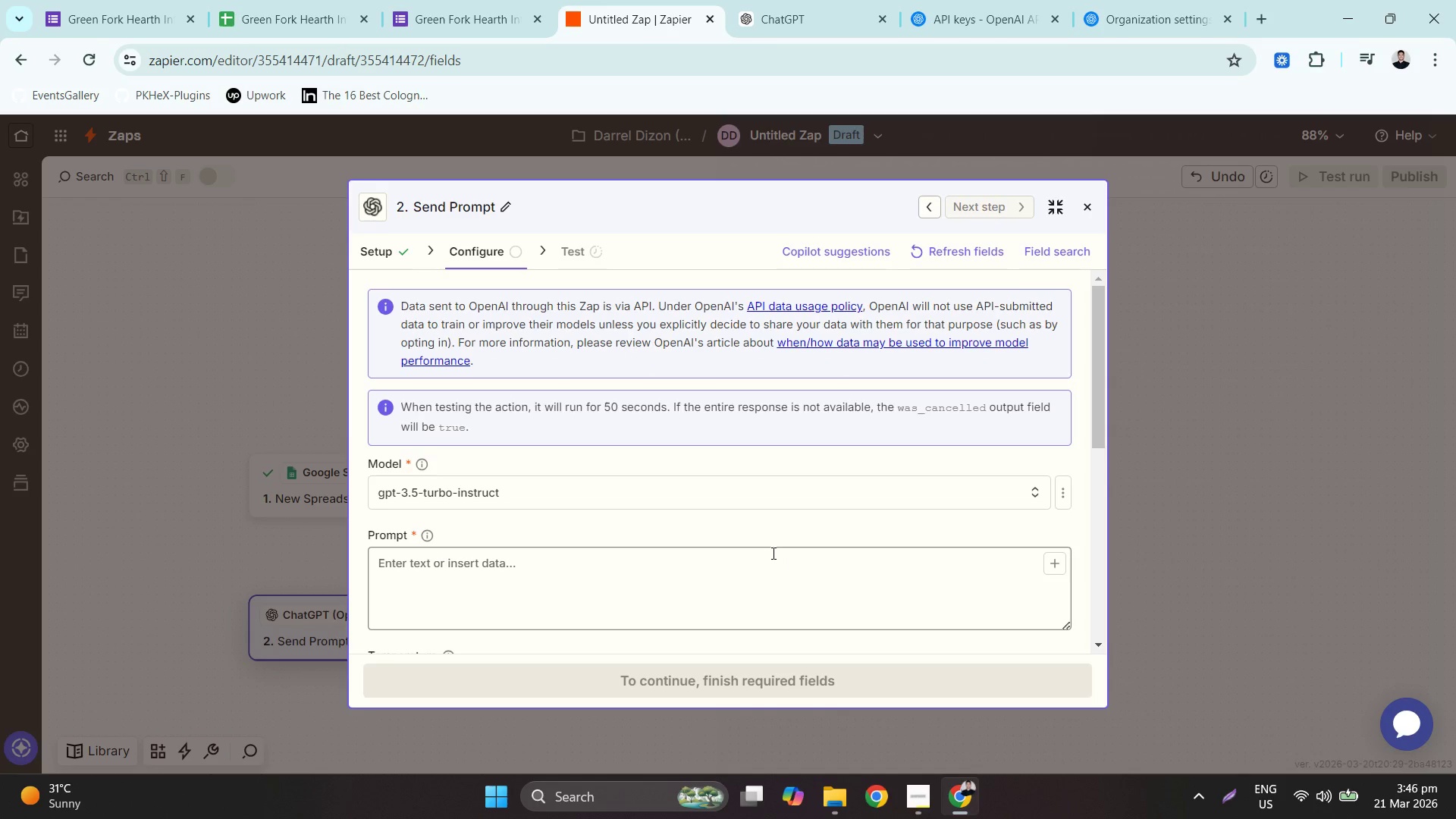 
scroll: coordinate [772, 552], scroll_direction: down, amount: 3.0
 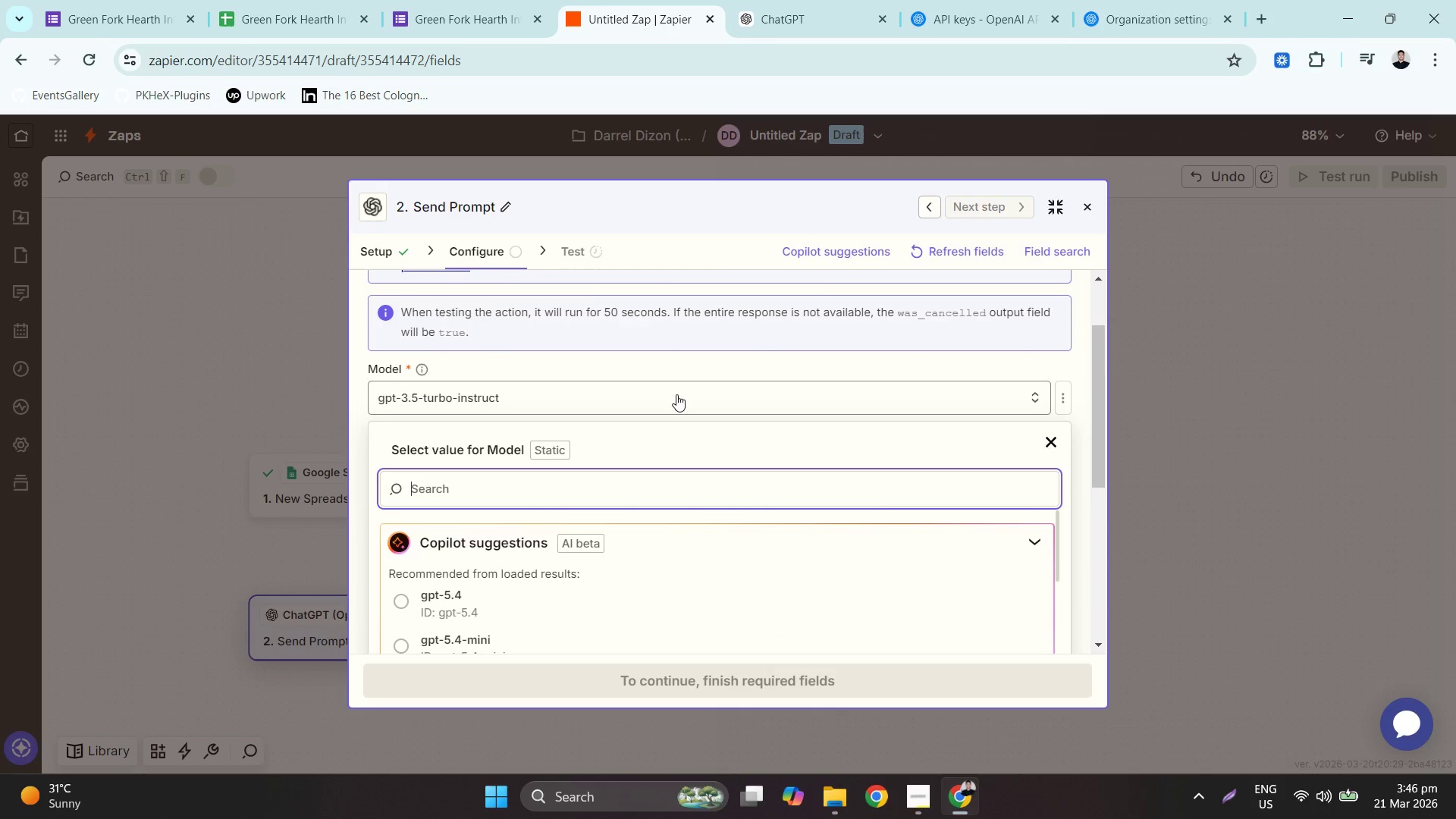 
wait(7.14)
 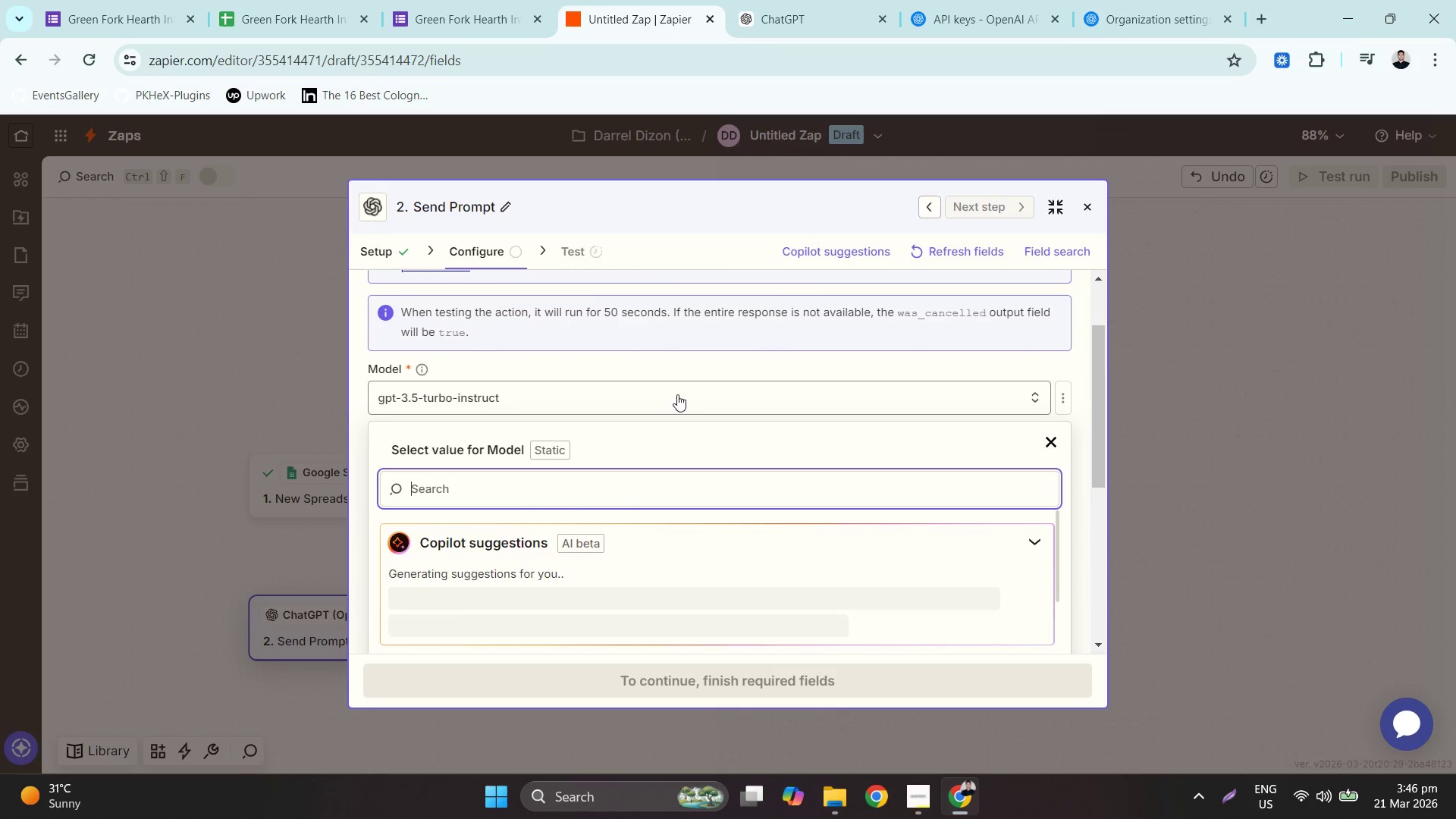 
scroll: coordinate [631, 595], scroll_direction: down, amount: 2.0
 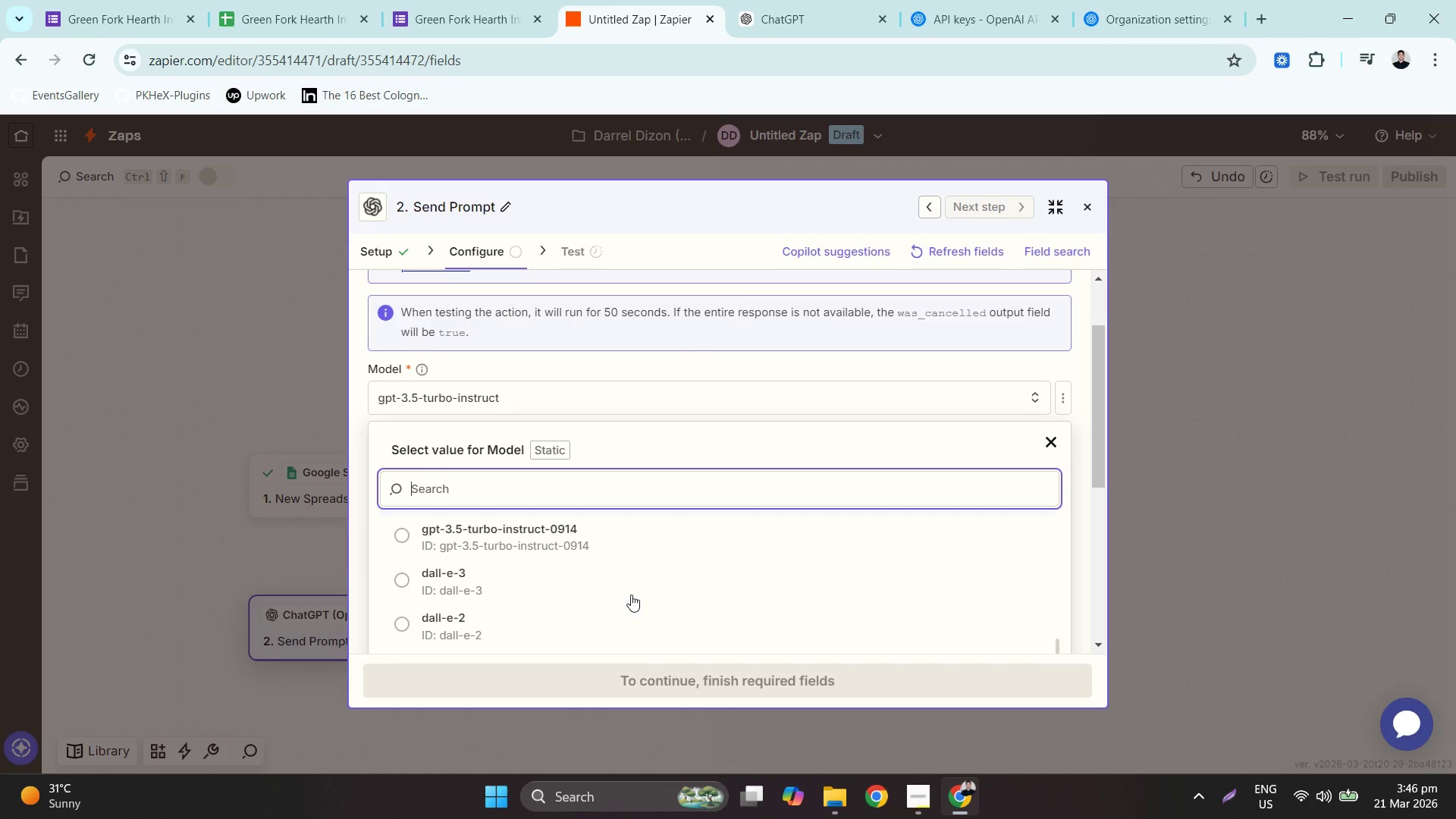 
type(gpt-4)
 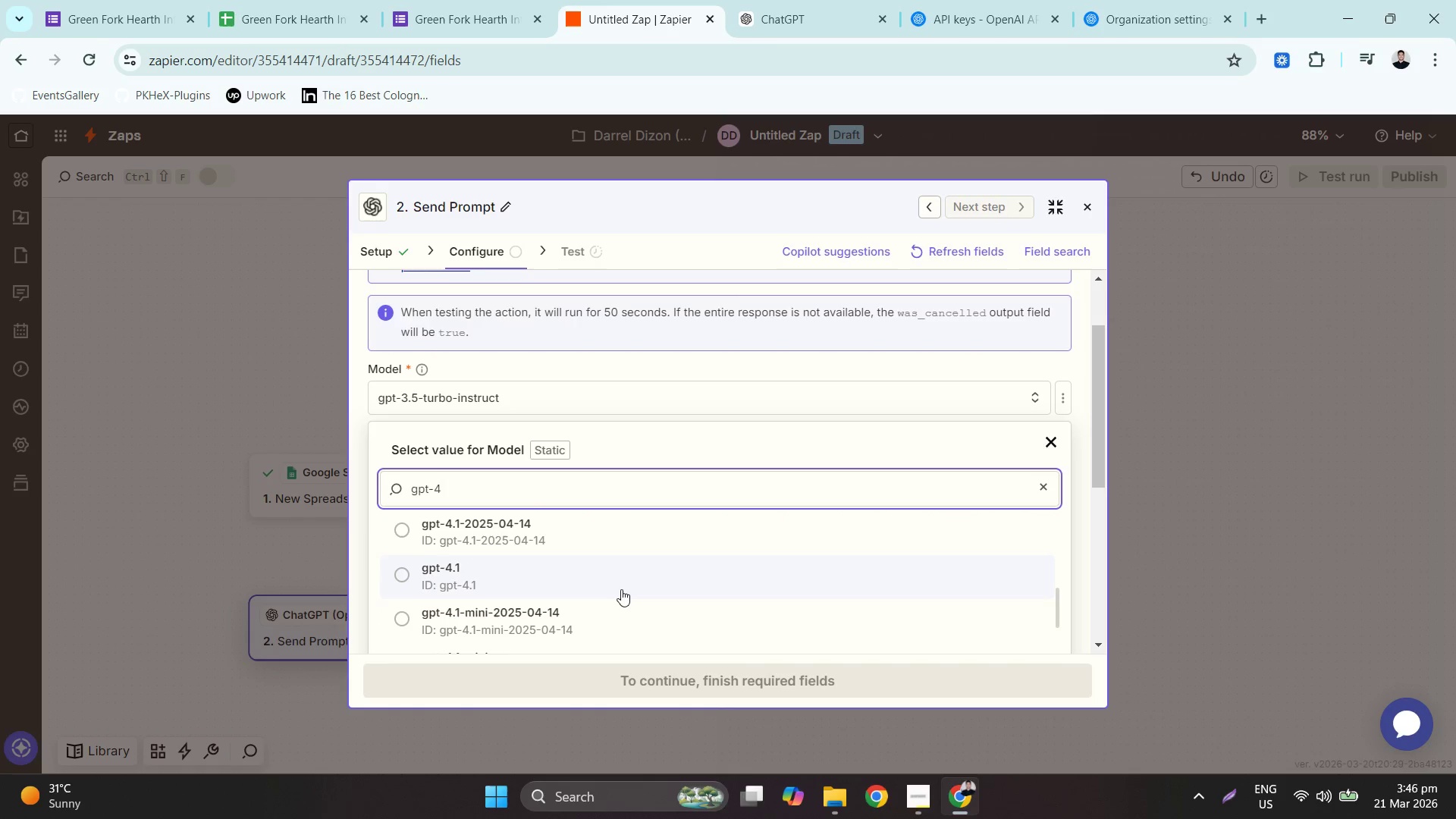 
scroll: coordinate [628, 580], scroll_direction: down, amount: 2.0
 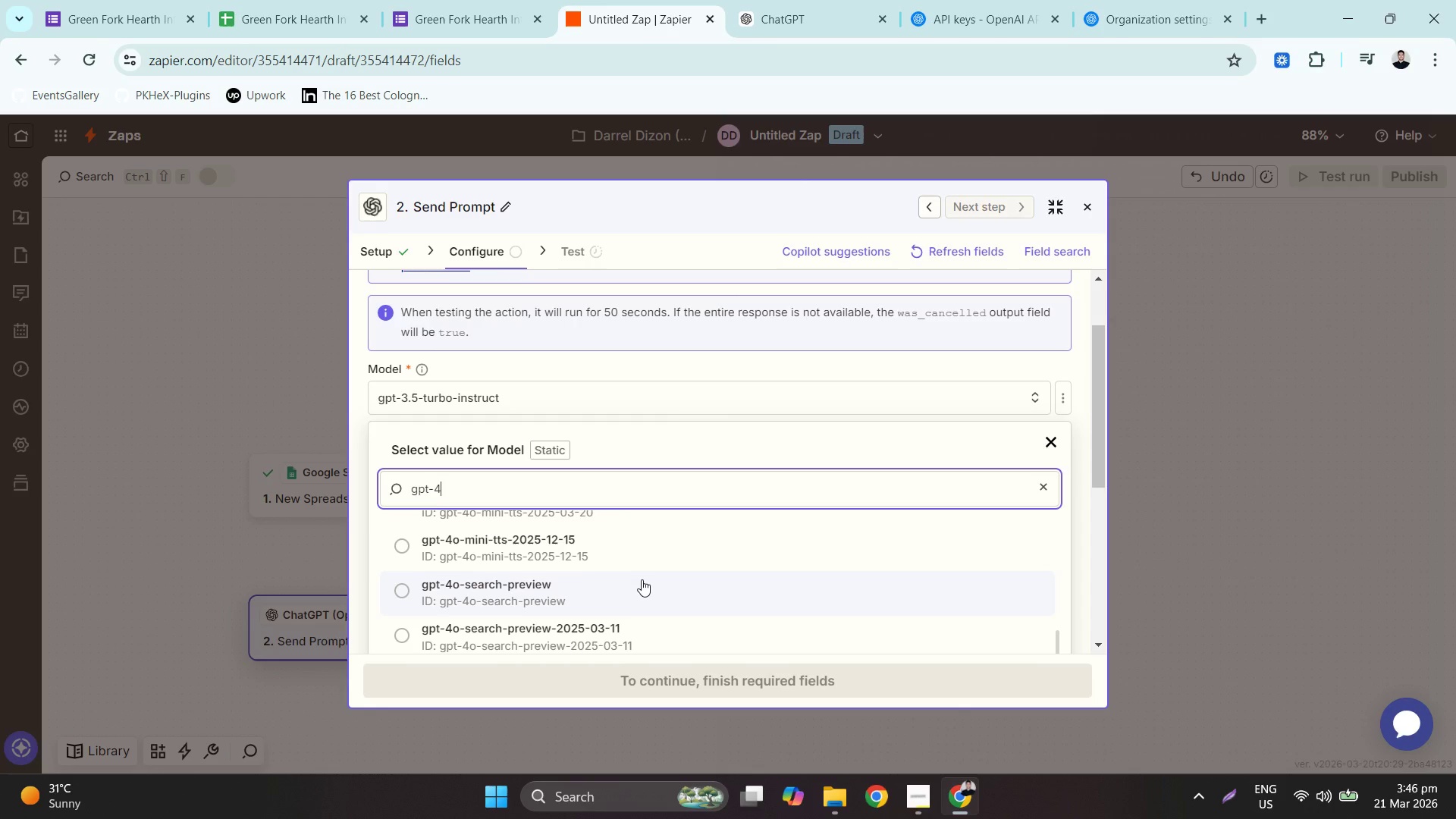 
scroll: coordinate [640, 580], scroll_direction: up, amount: 2.0
 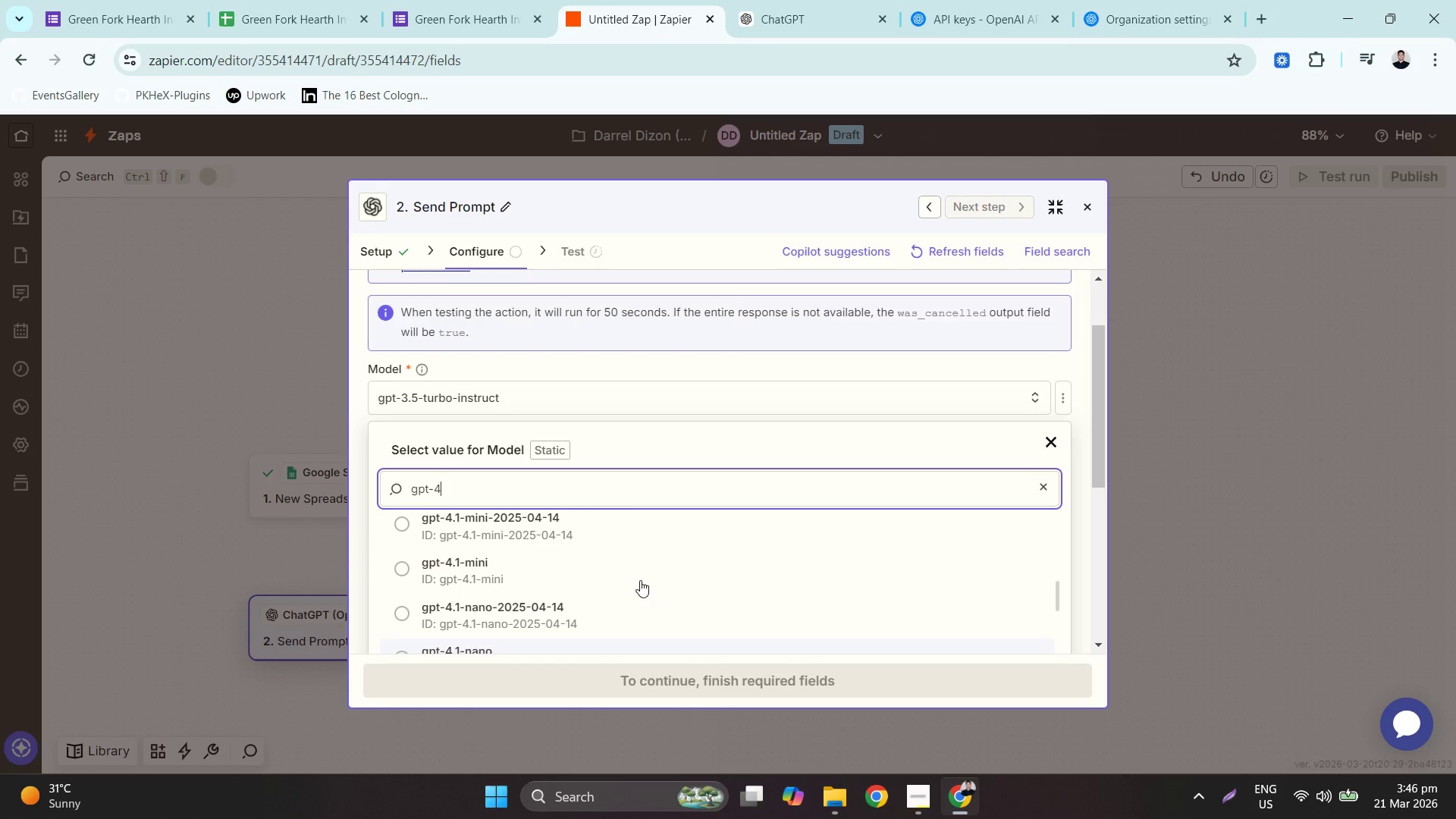 
scroll: coordinate [640, 580], scroll_direction: down, amount: 2.0
 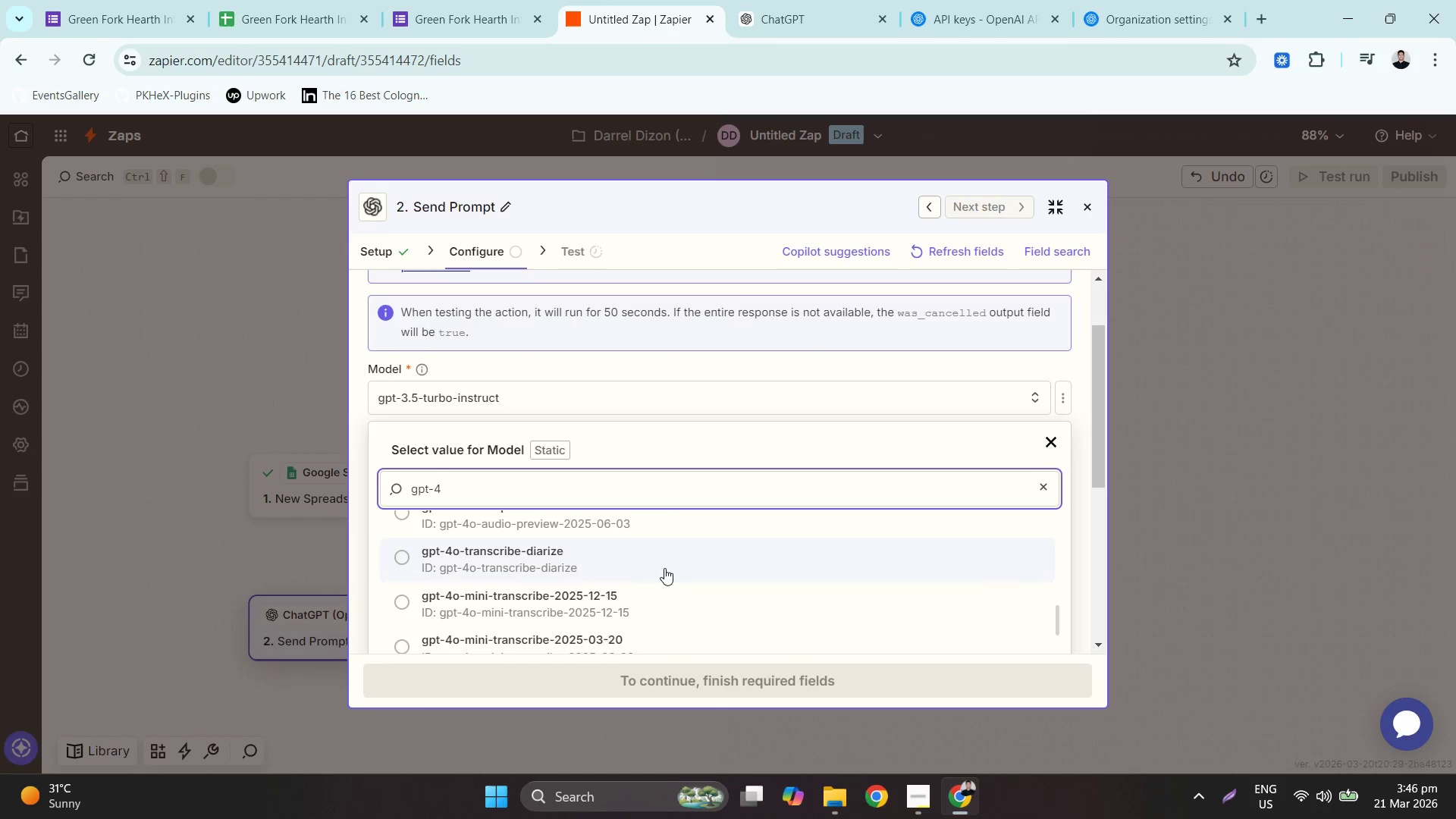 
key(O)
 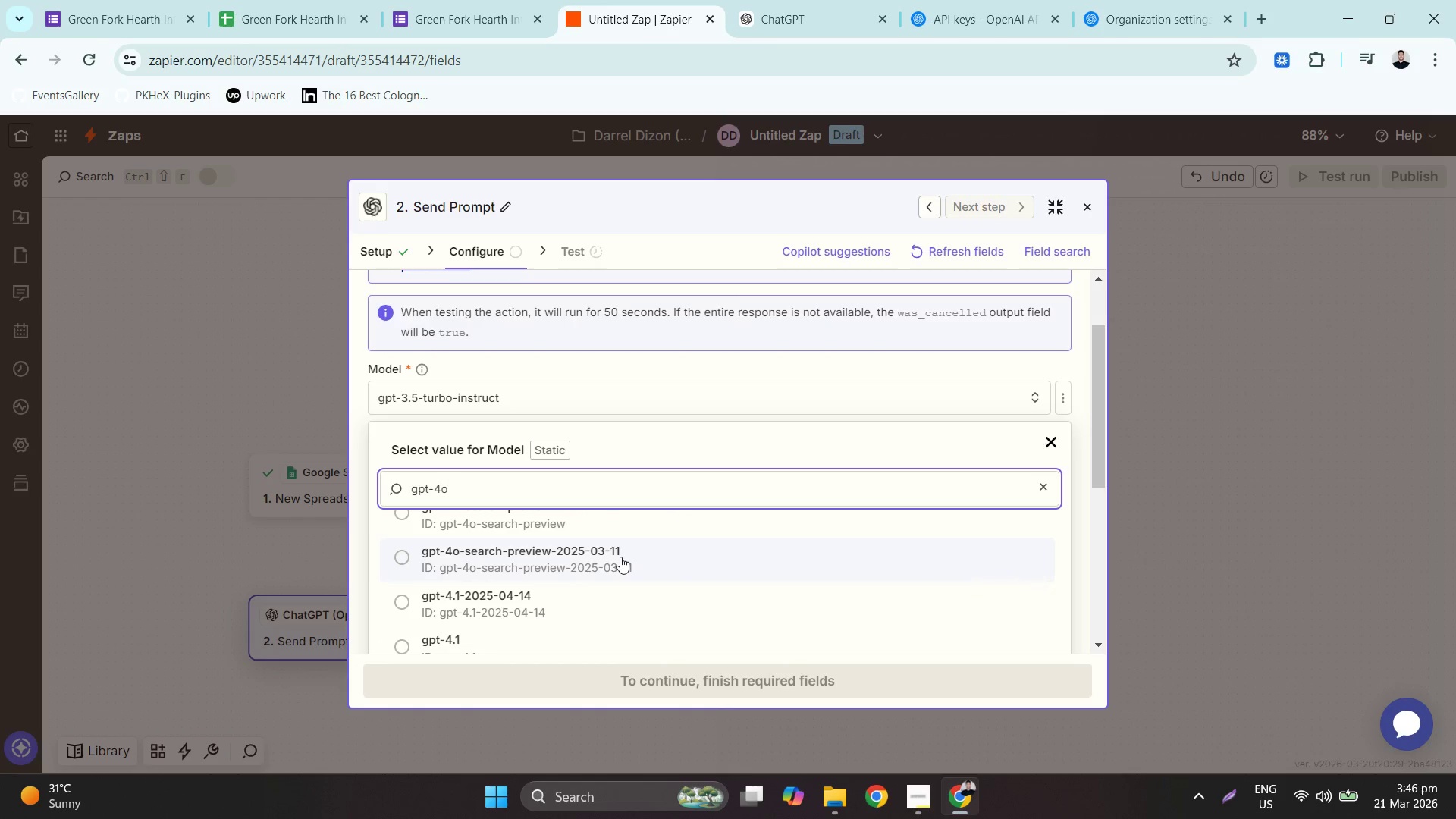 
scroll: coordinate [682, 582], scroll_direction: down, amount: 6.0
 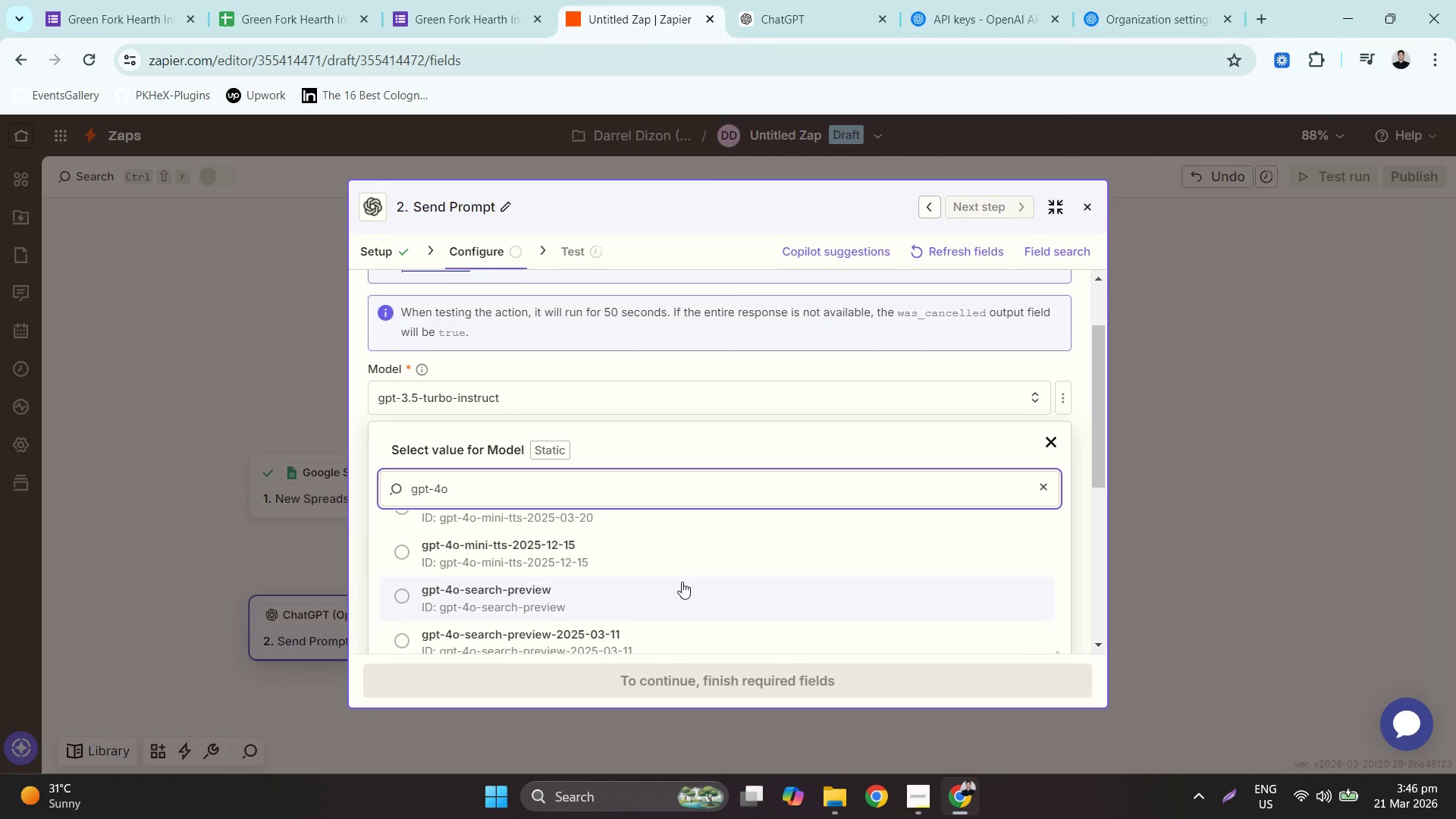 
scroll: coordinate [711, 587], scroll_direction: up, amount: 3.0